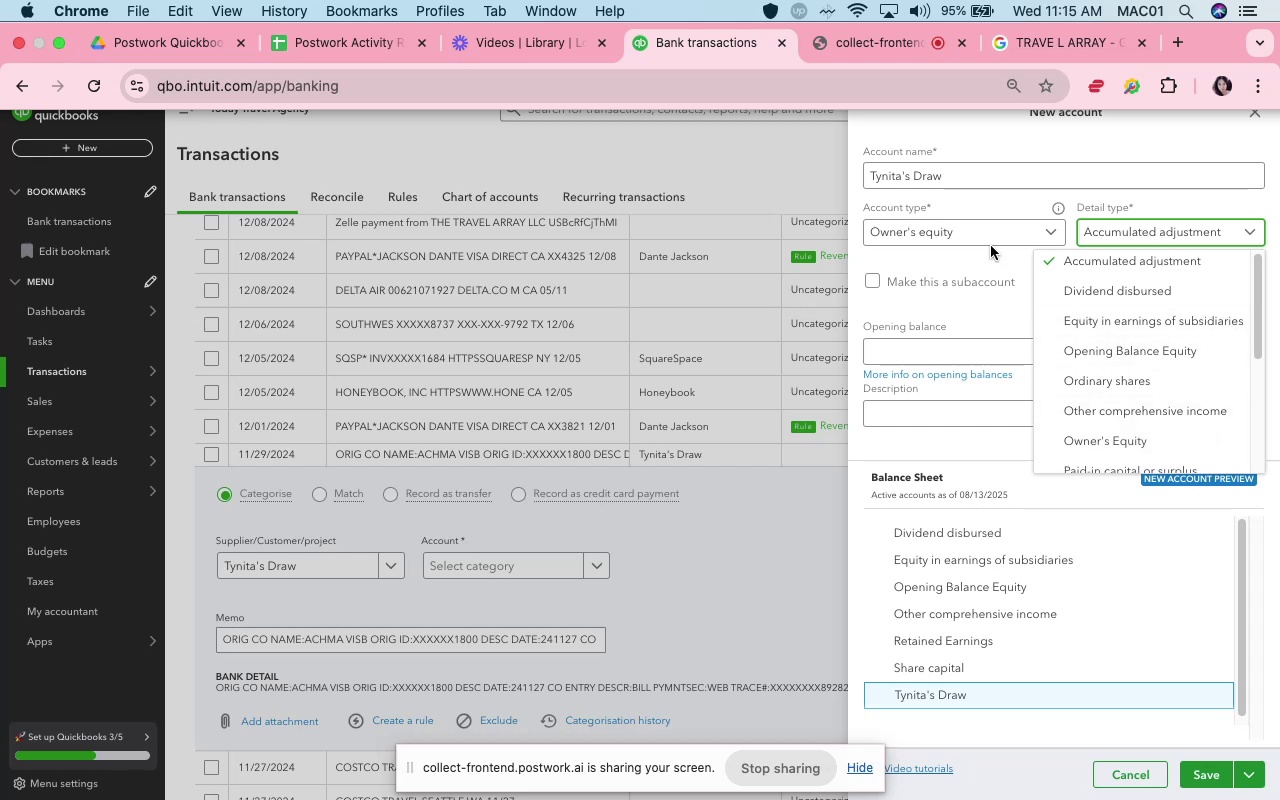 
left_click([987, 233])
 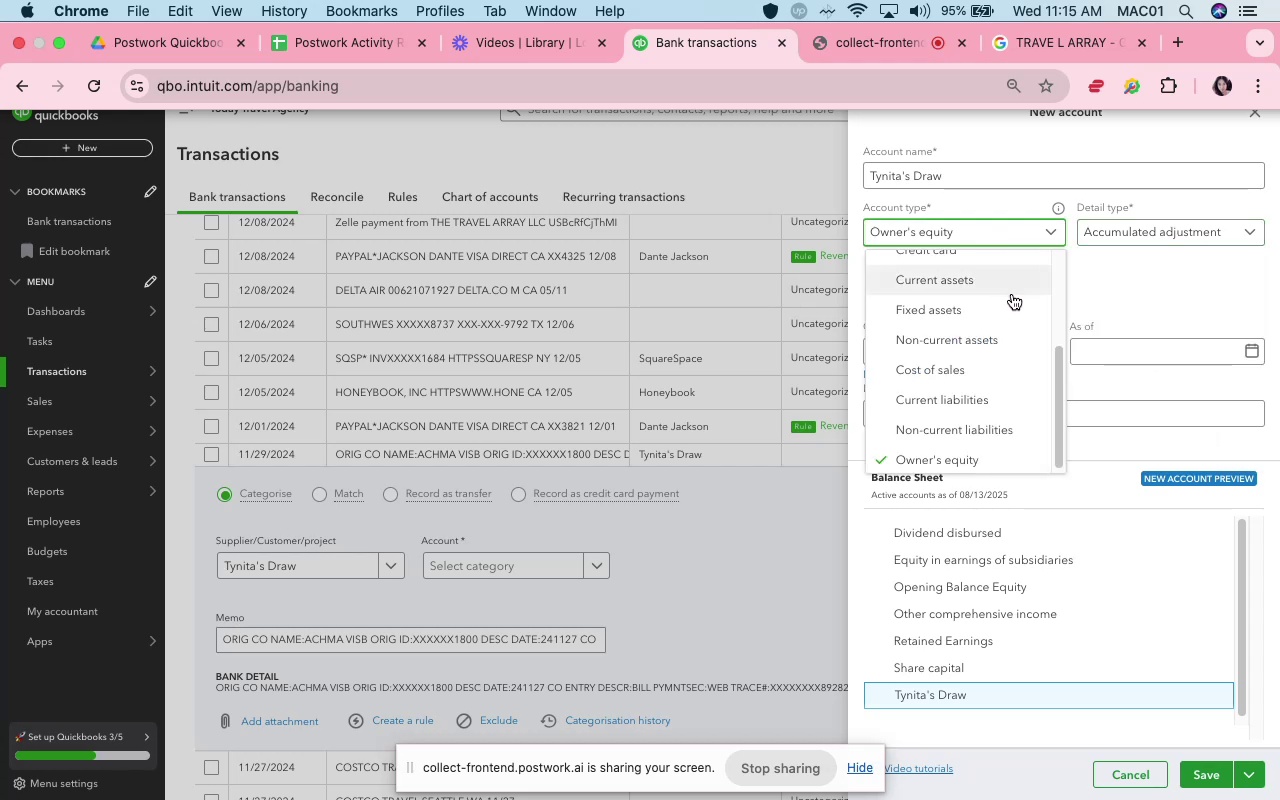 
scroll: coordinate [1012, 298], scroll_direction: up, amount: 7.0
 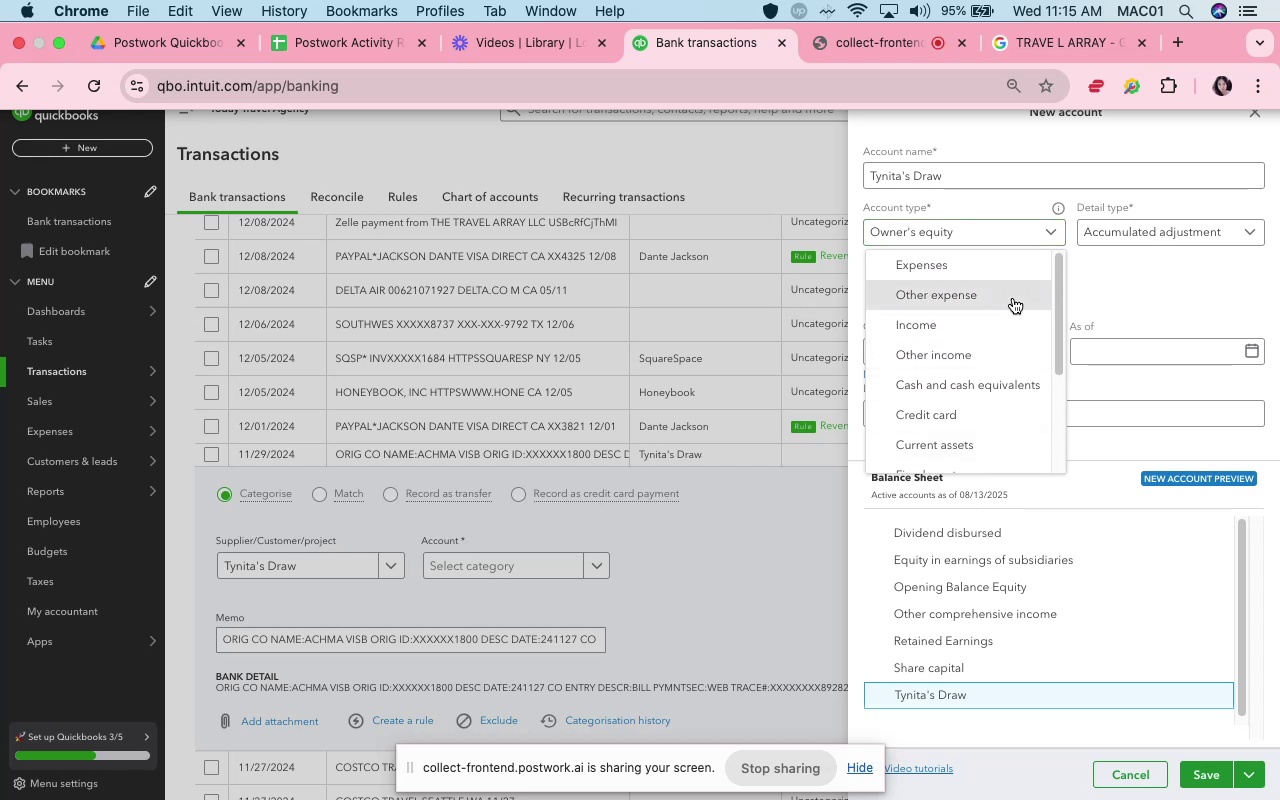 
left_click([1013, 298])
 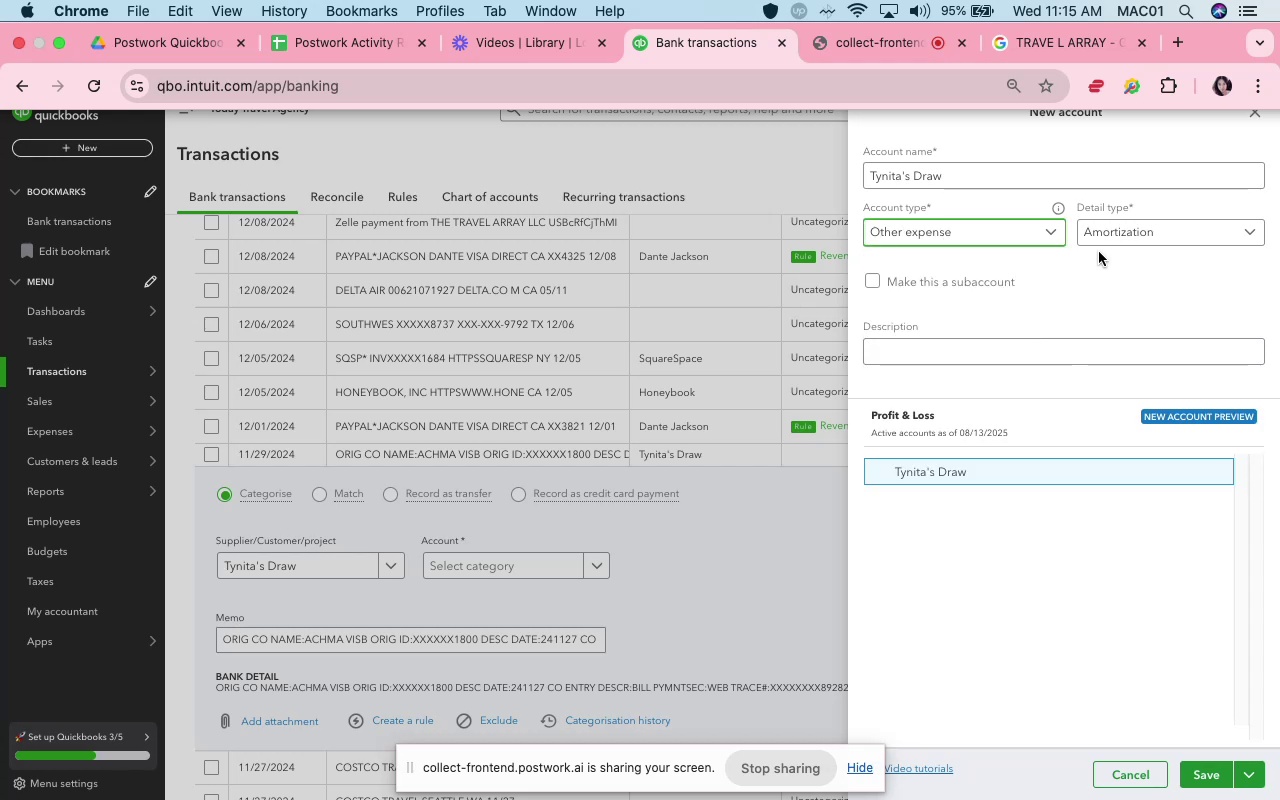 
left_click([1108, 239])
 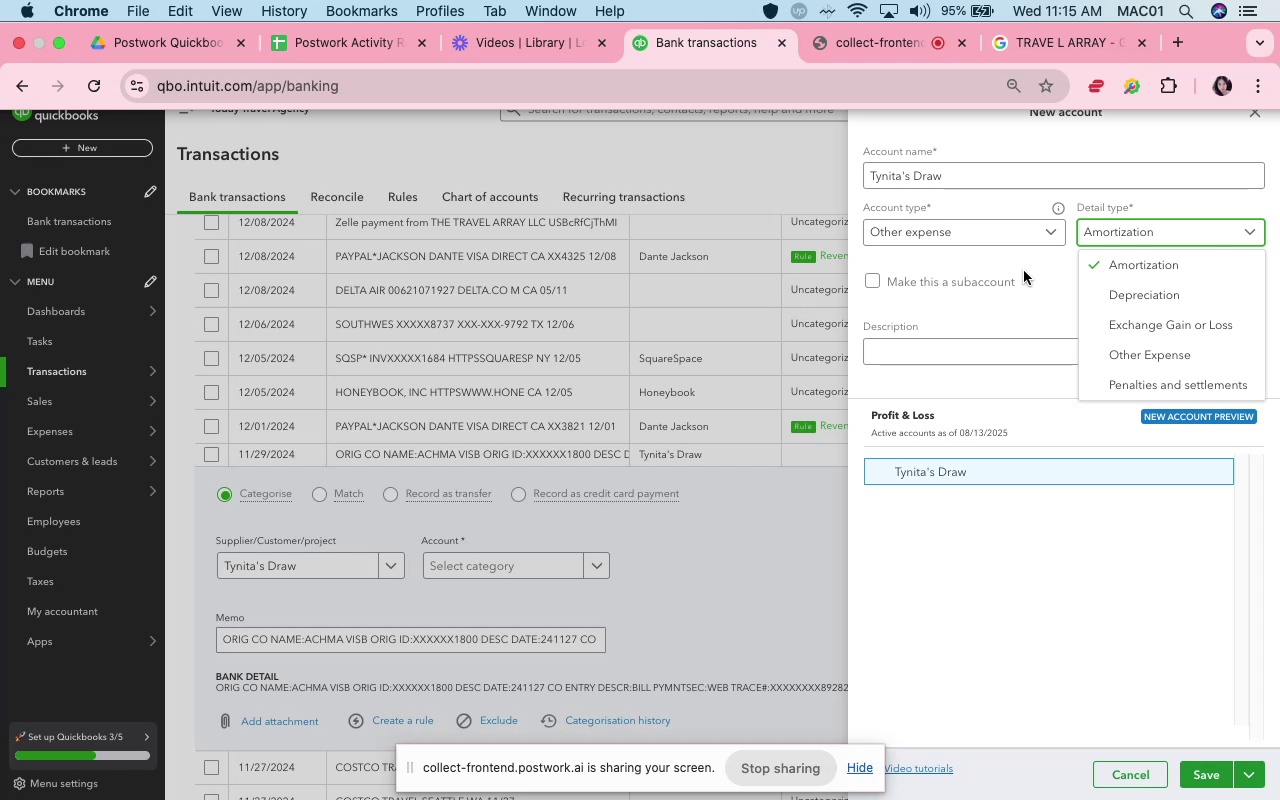 
wait(24.53)
 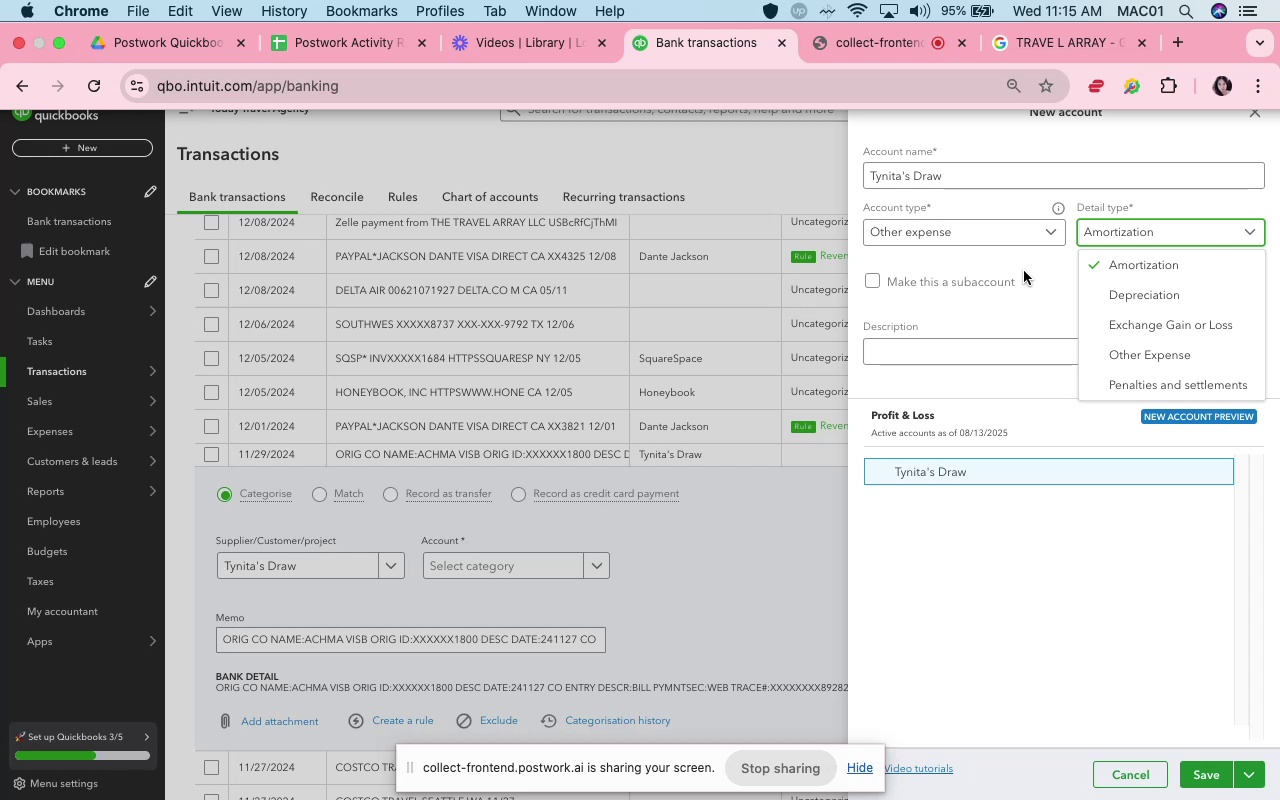 
left_click([1038, 241])
 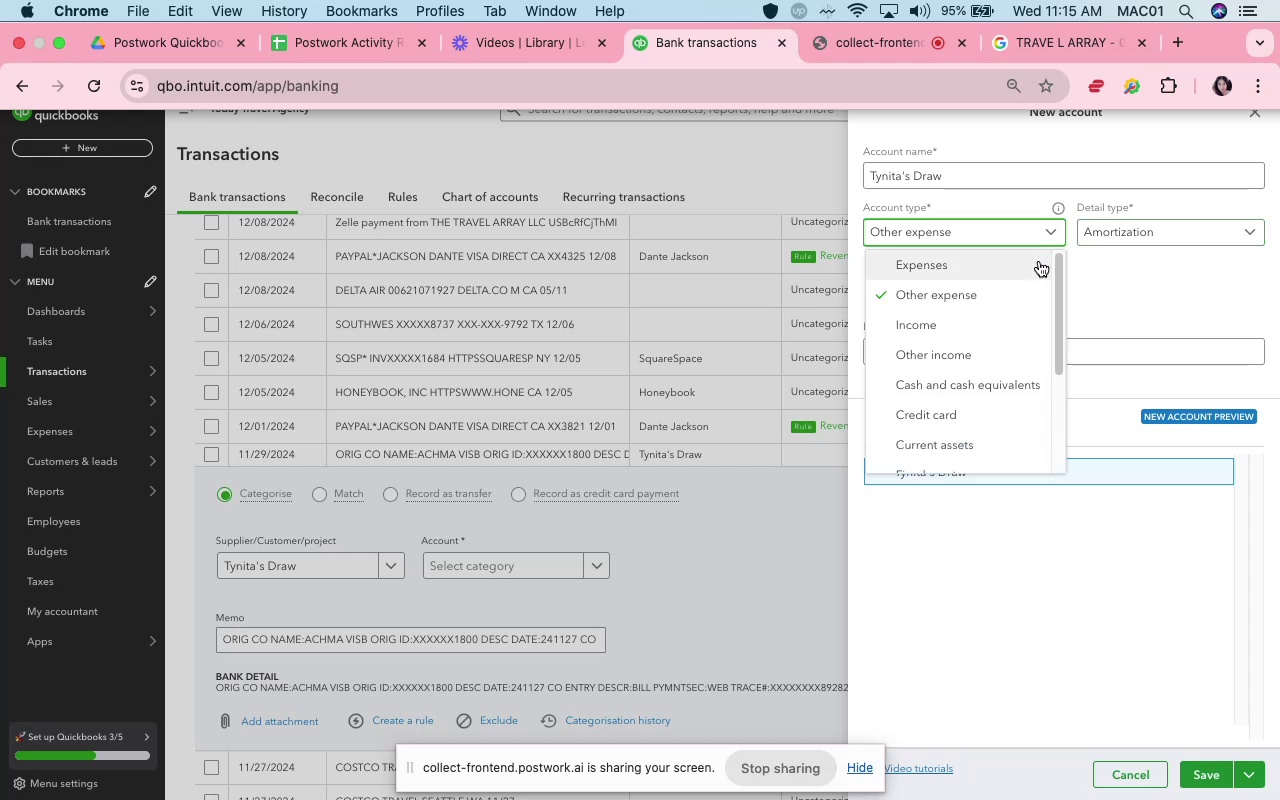 
left_click([1039, 261])
 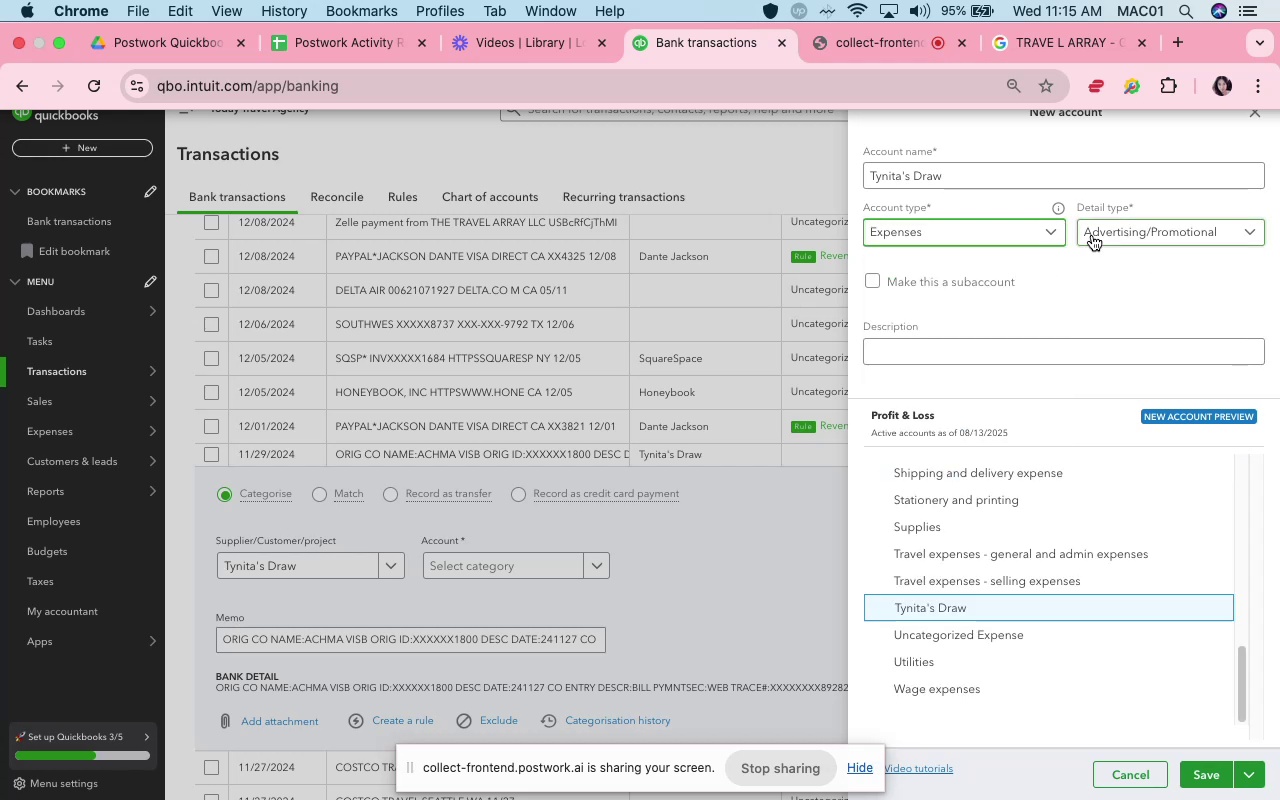 
left_click([1092, 235])
 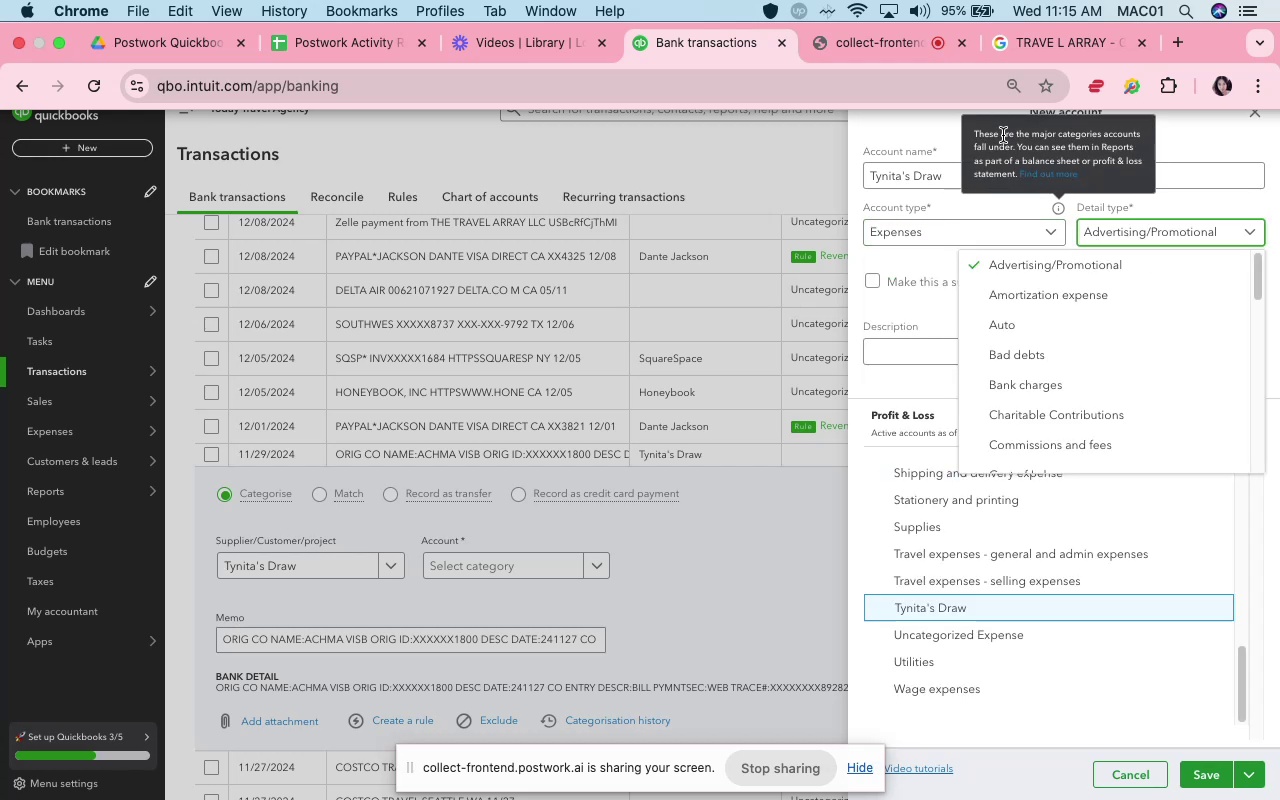 
scroll: coordinate [1089, 432], scroll_direction: down, amount: 10.0
 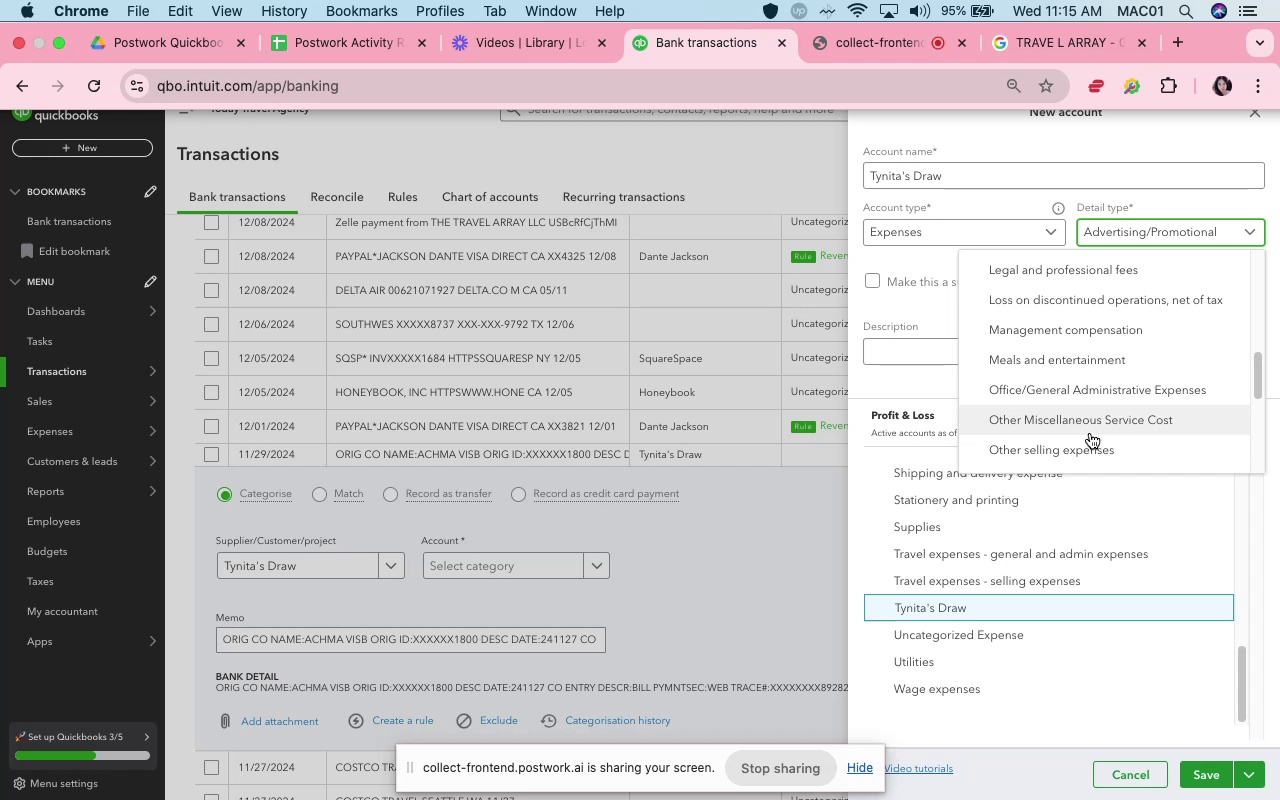 
wait(11.75)
 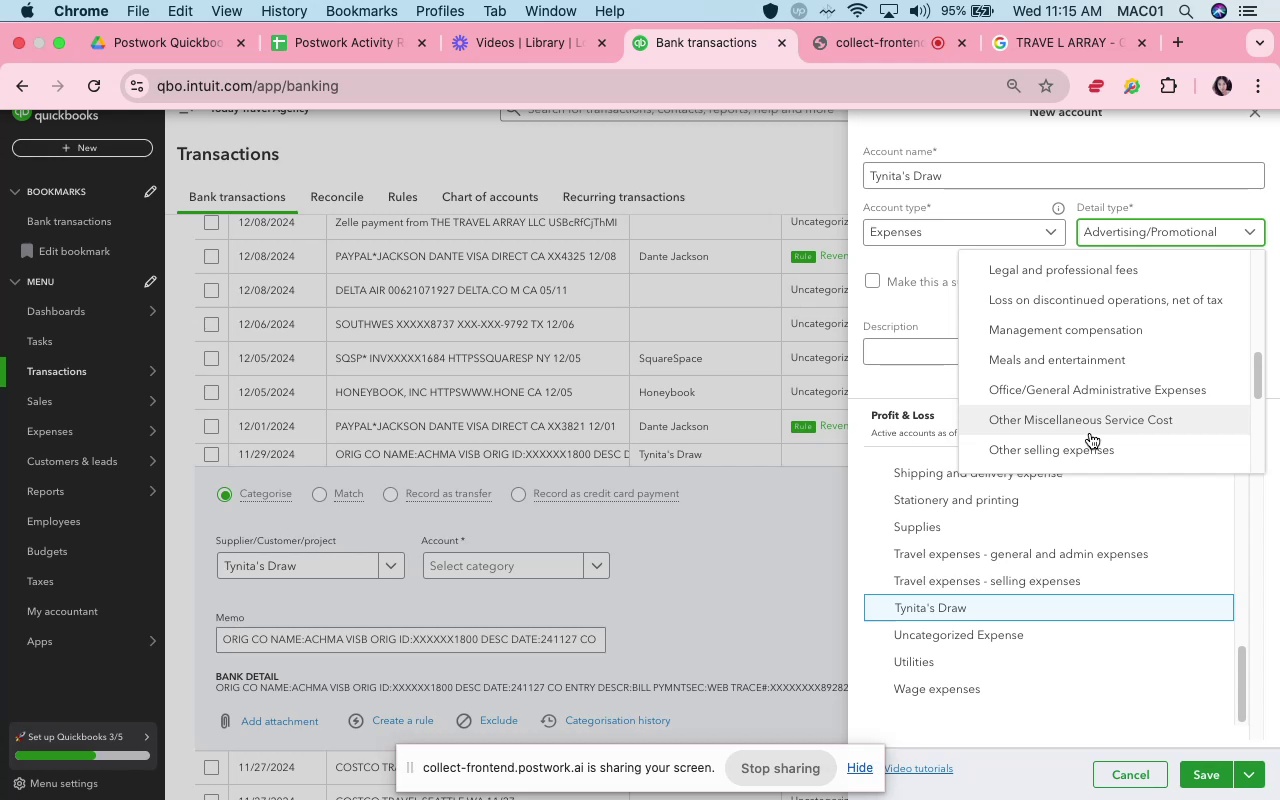 
scroll: coordinate [1089, 433], scroll_direction: down, amount: 10.0
 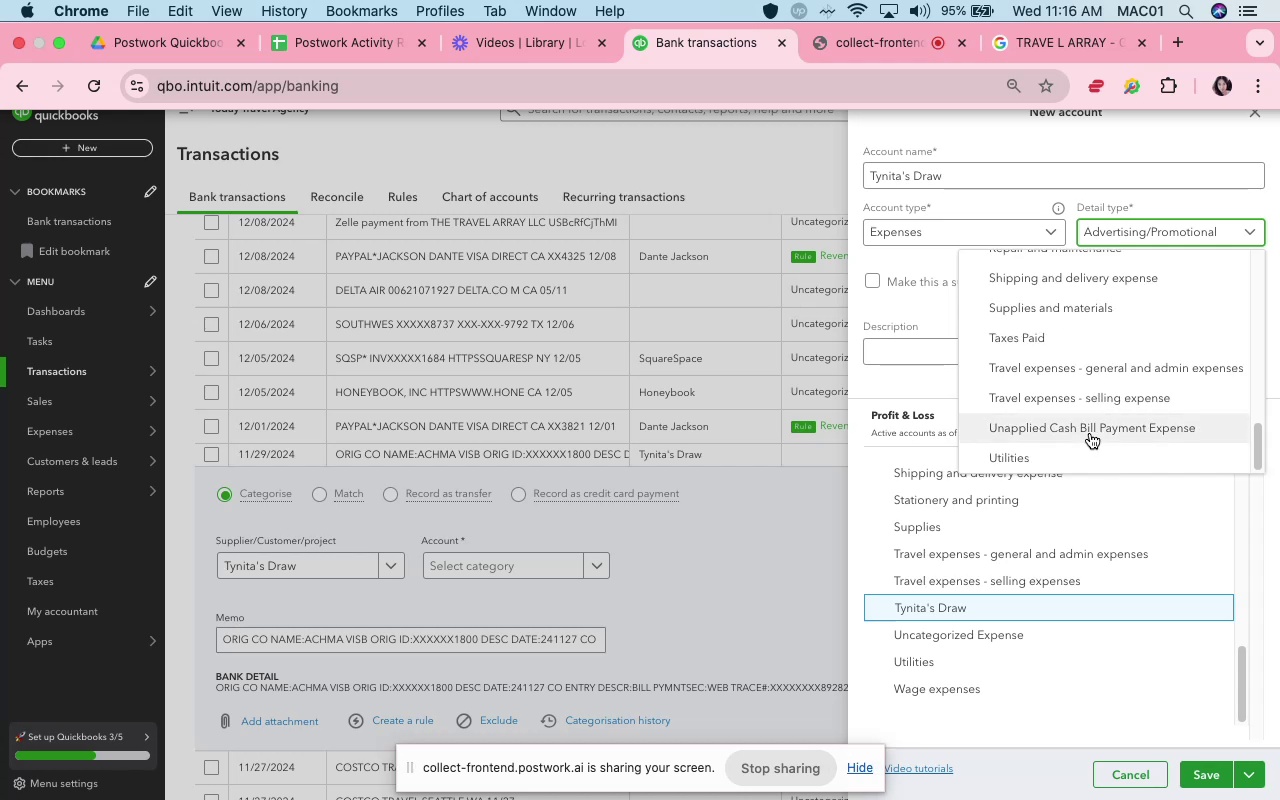 
wait(7.42)
 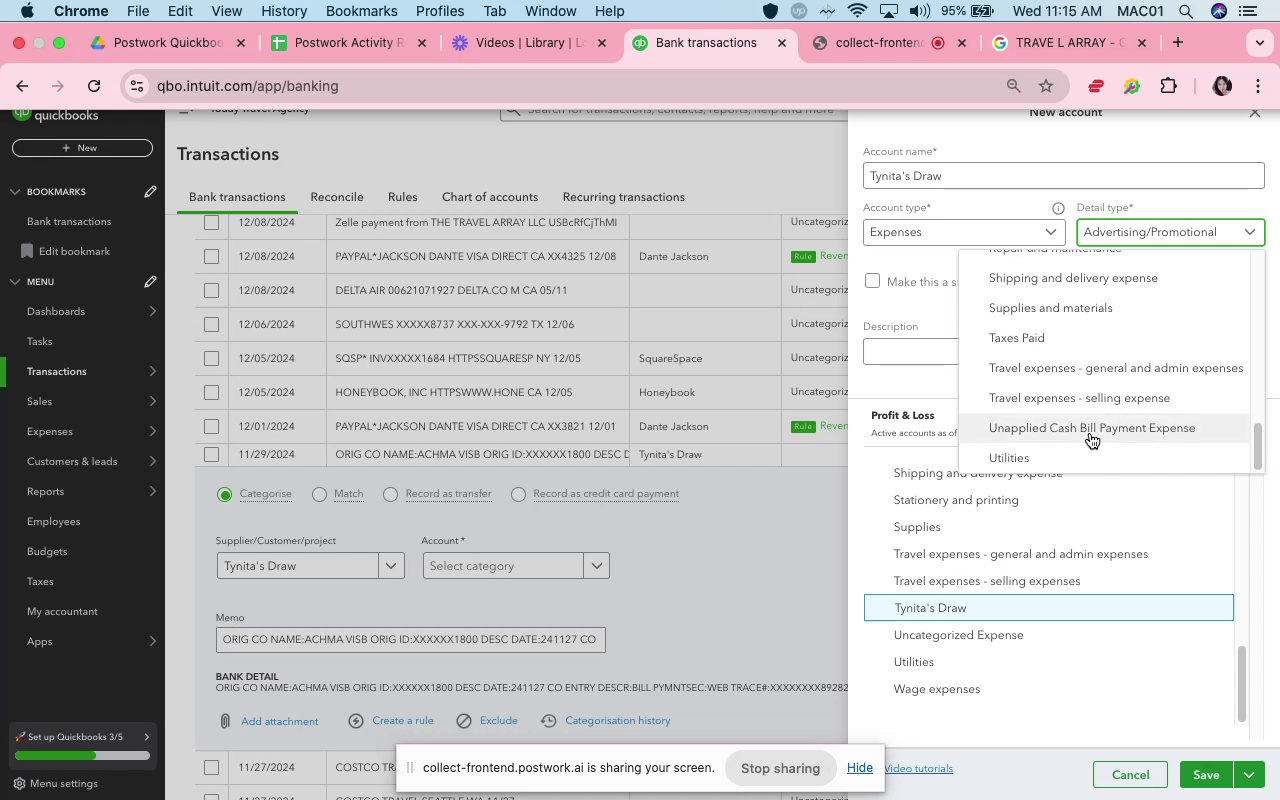 
scroll: coordinate [1089, 433], scroll_direction: down, amount: 1.0
 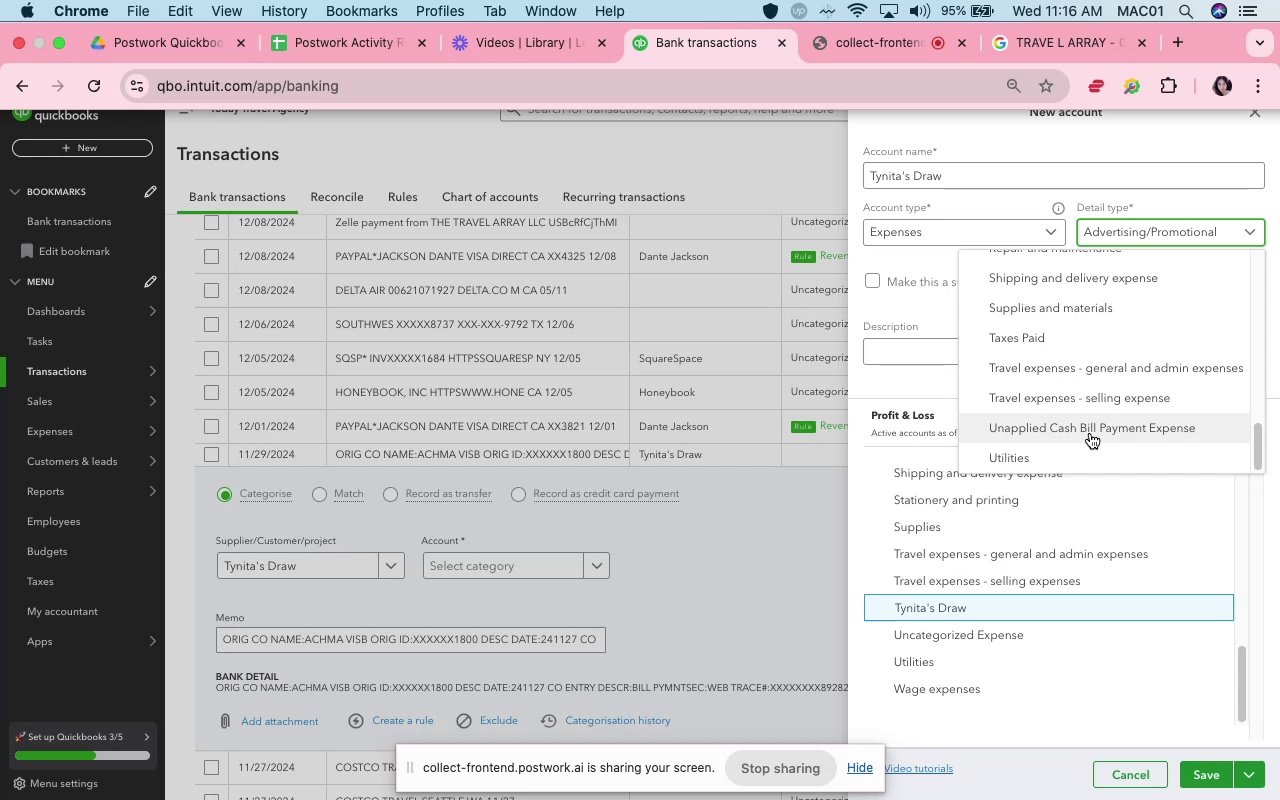 
wait(15.03)
 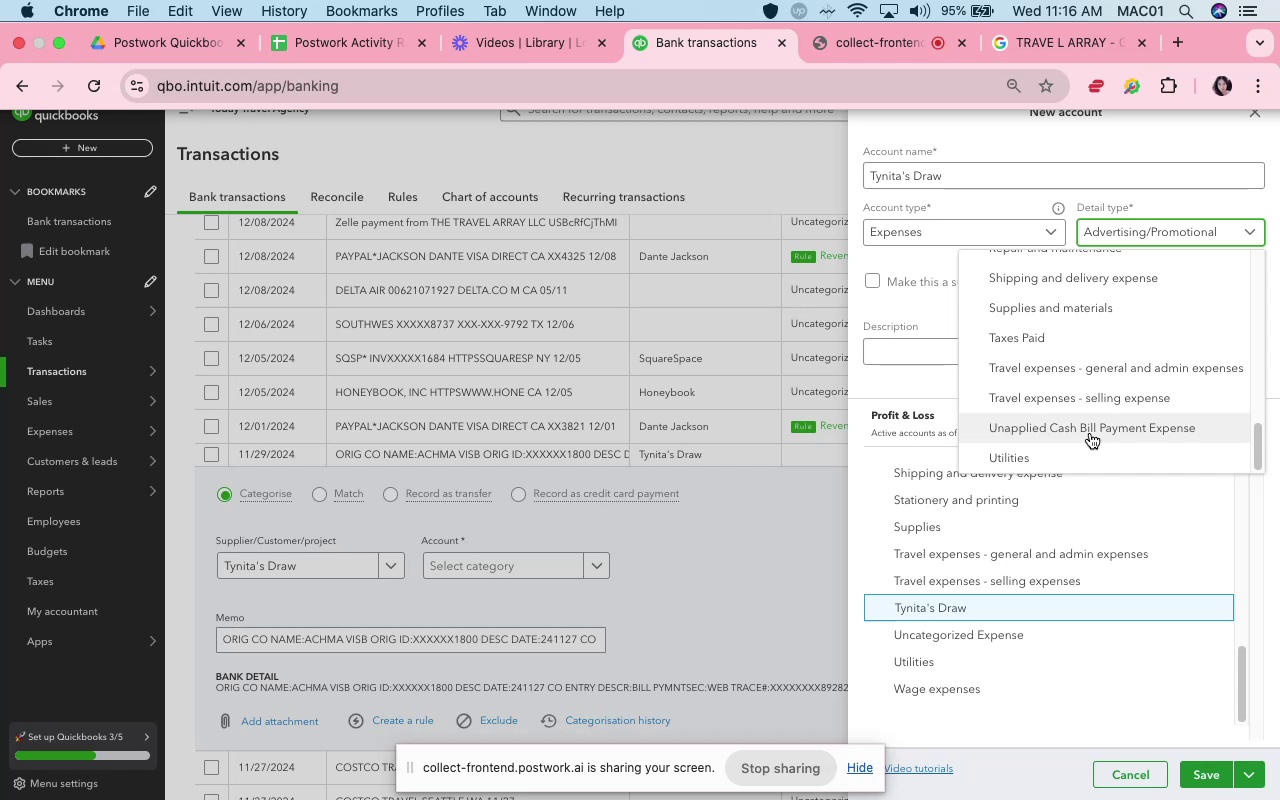 
scroll: coordinate [1170, 356], scroll_direction: up, amount: 14.0
 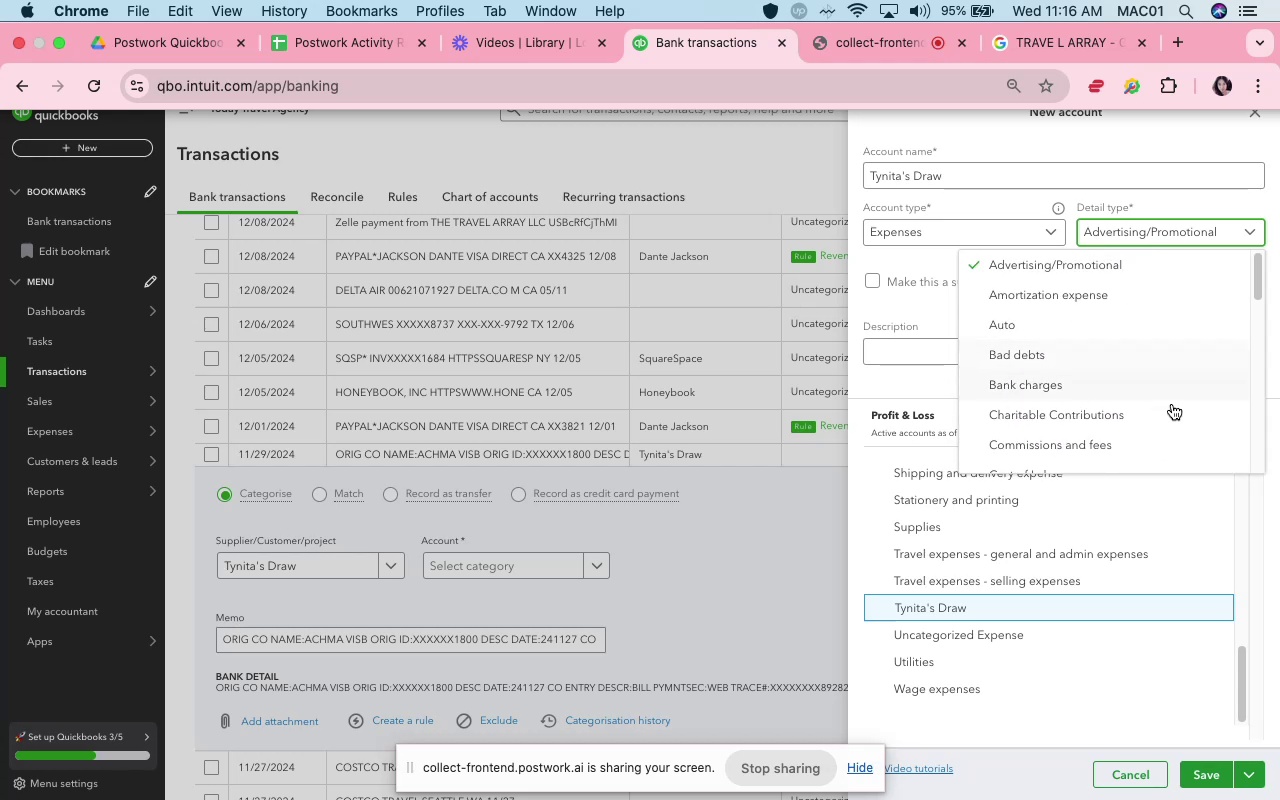 
scroll: coordinate [1172, 406], scroll_direction: down, amount: 17.0
 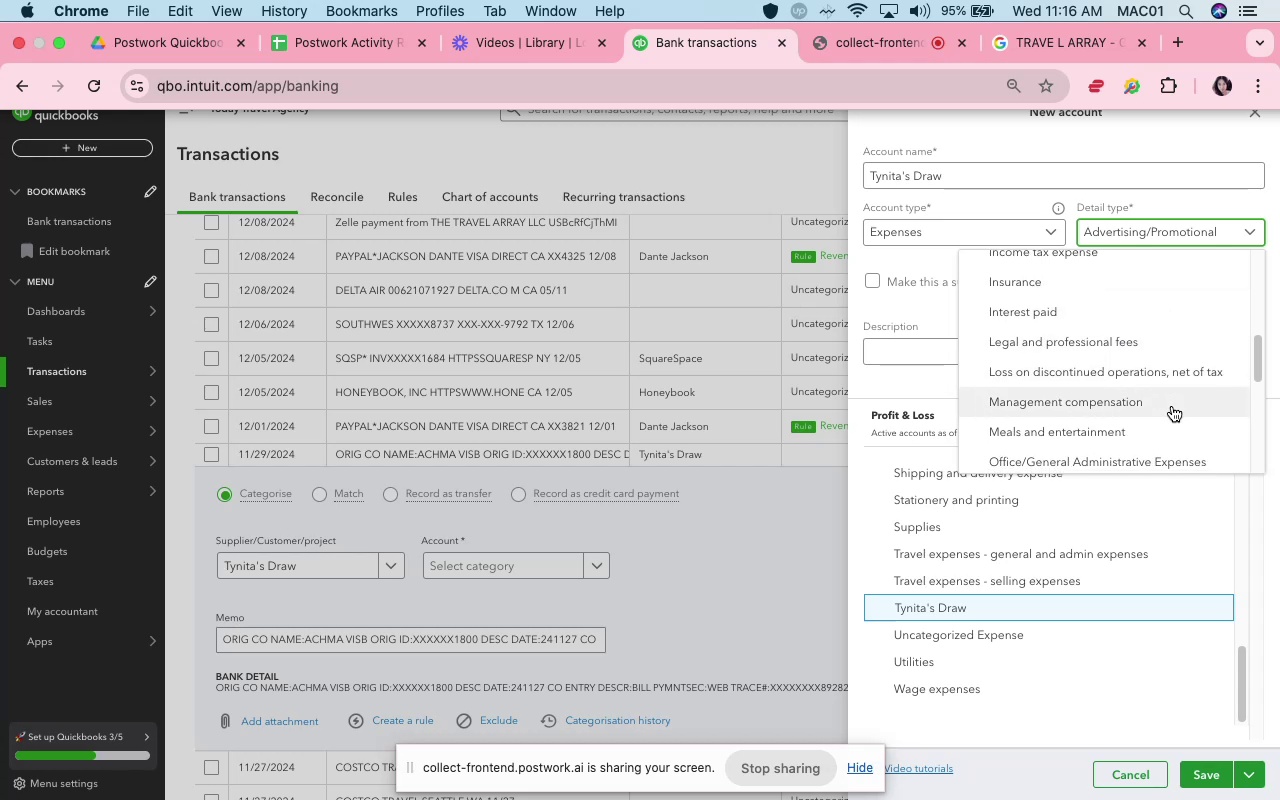 
scroll: coordinate [1172, 406], scroll_direction: down, amount: 1.0
 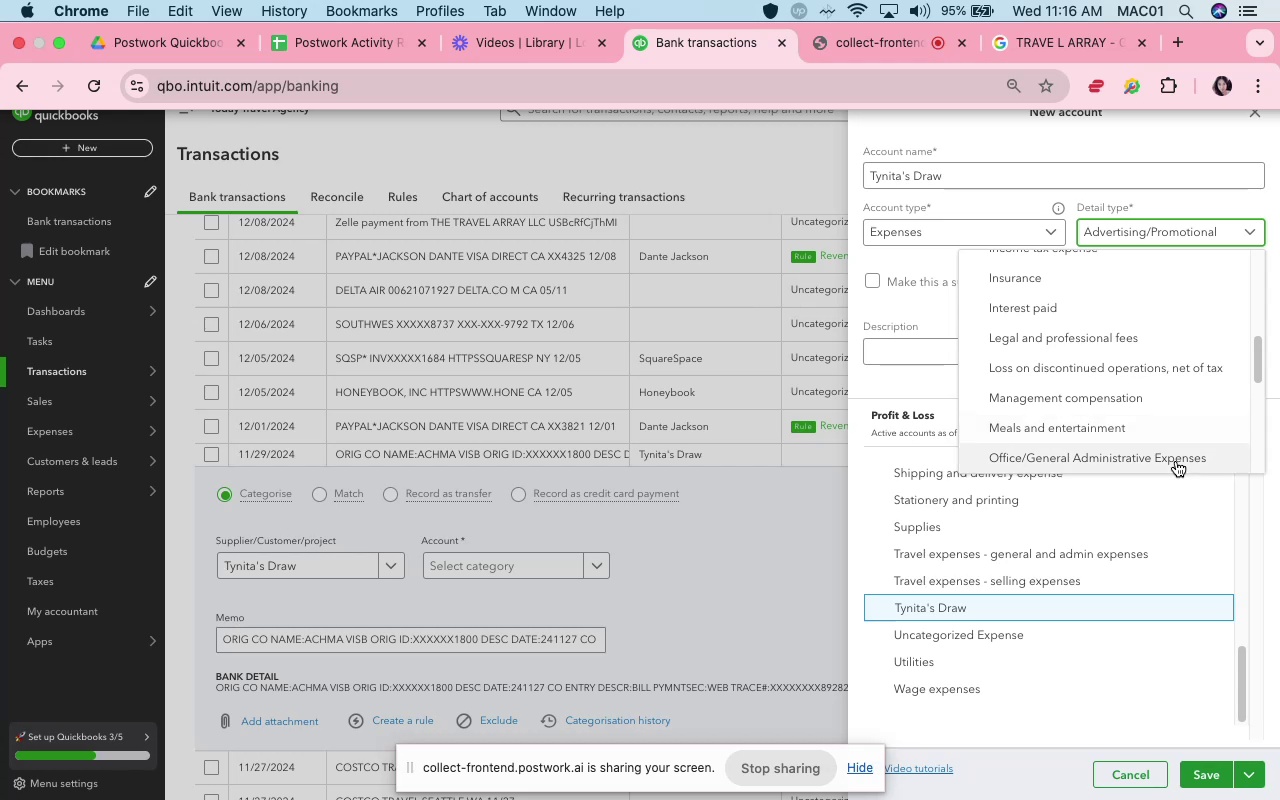 
left_click([1176, 461])
 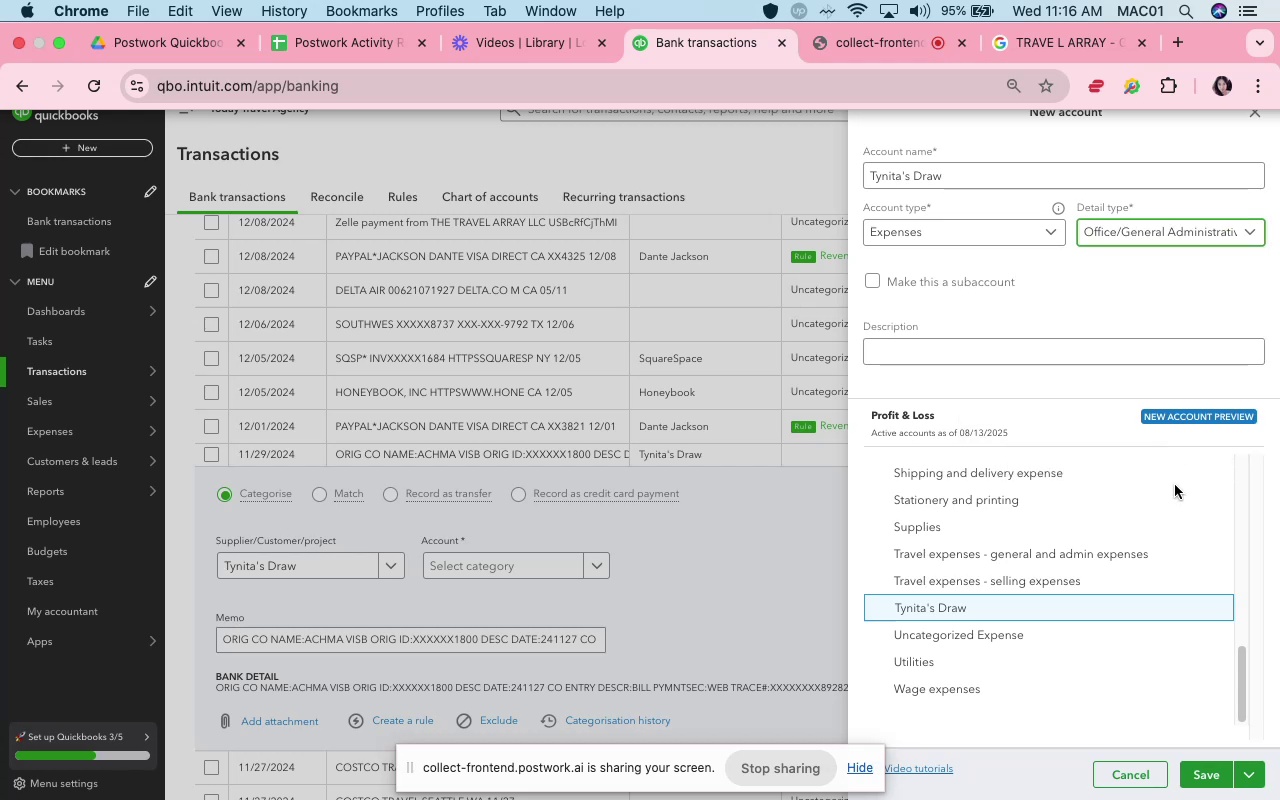 
left_click([1200, 766])
 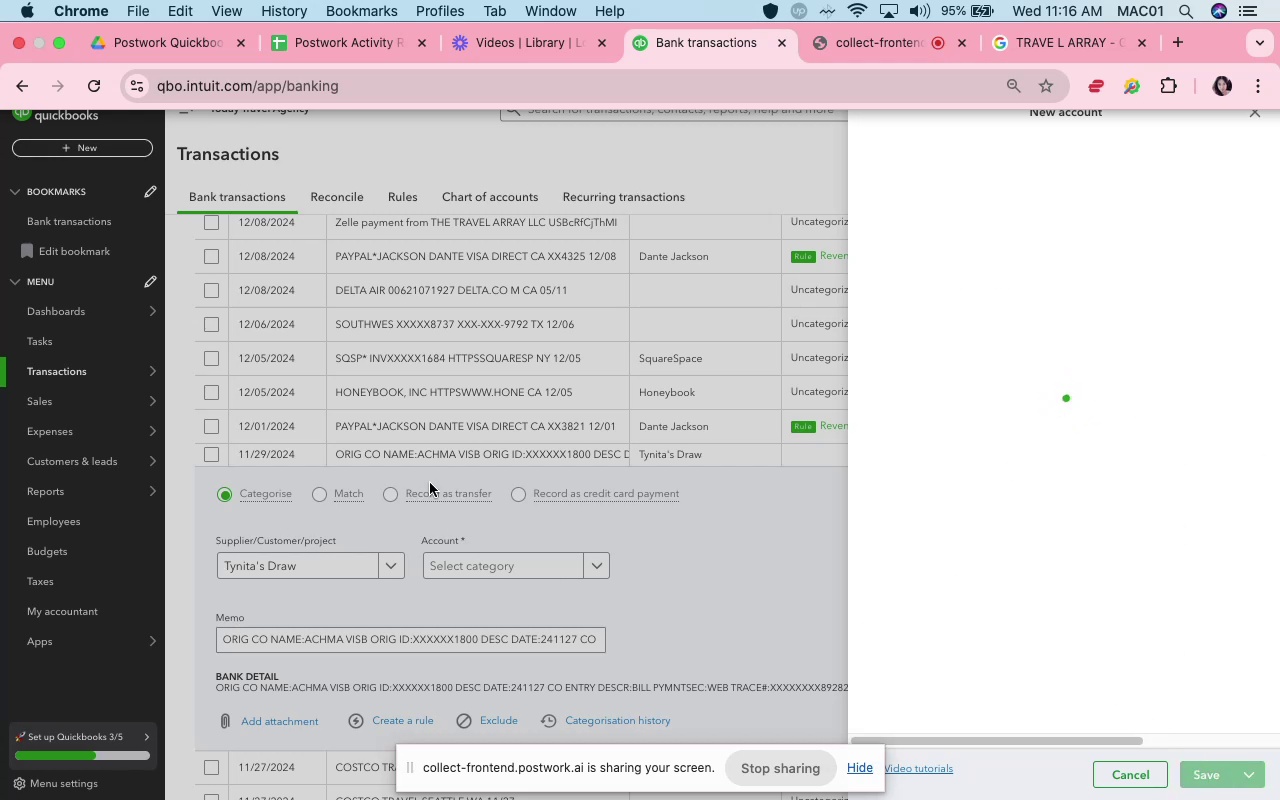 
scroll: coordinate [455, 633], scroll_direction: down, amount: 5.0
 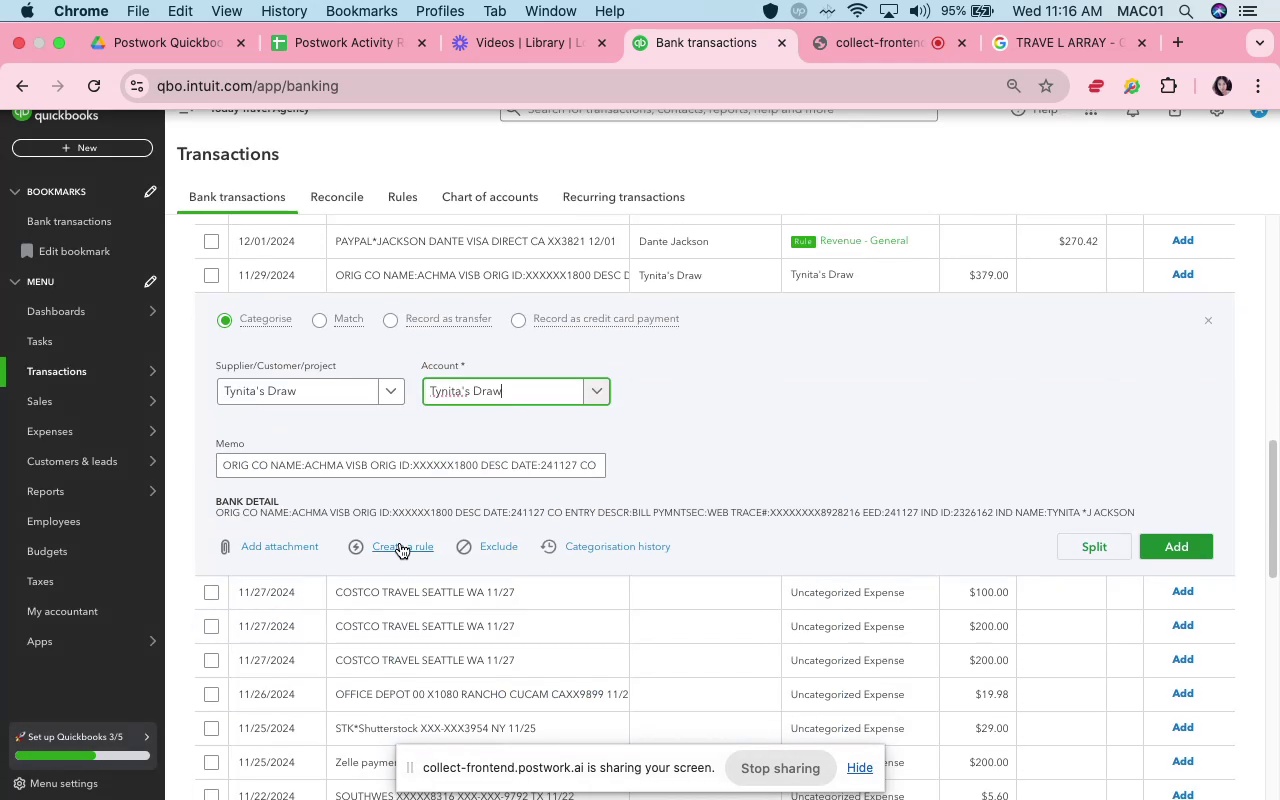 
left_click([400, 542])
 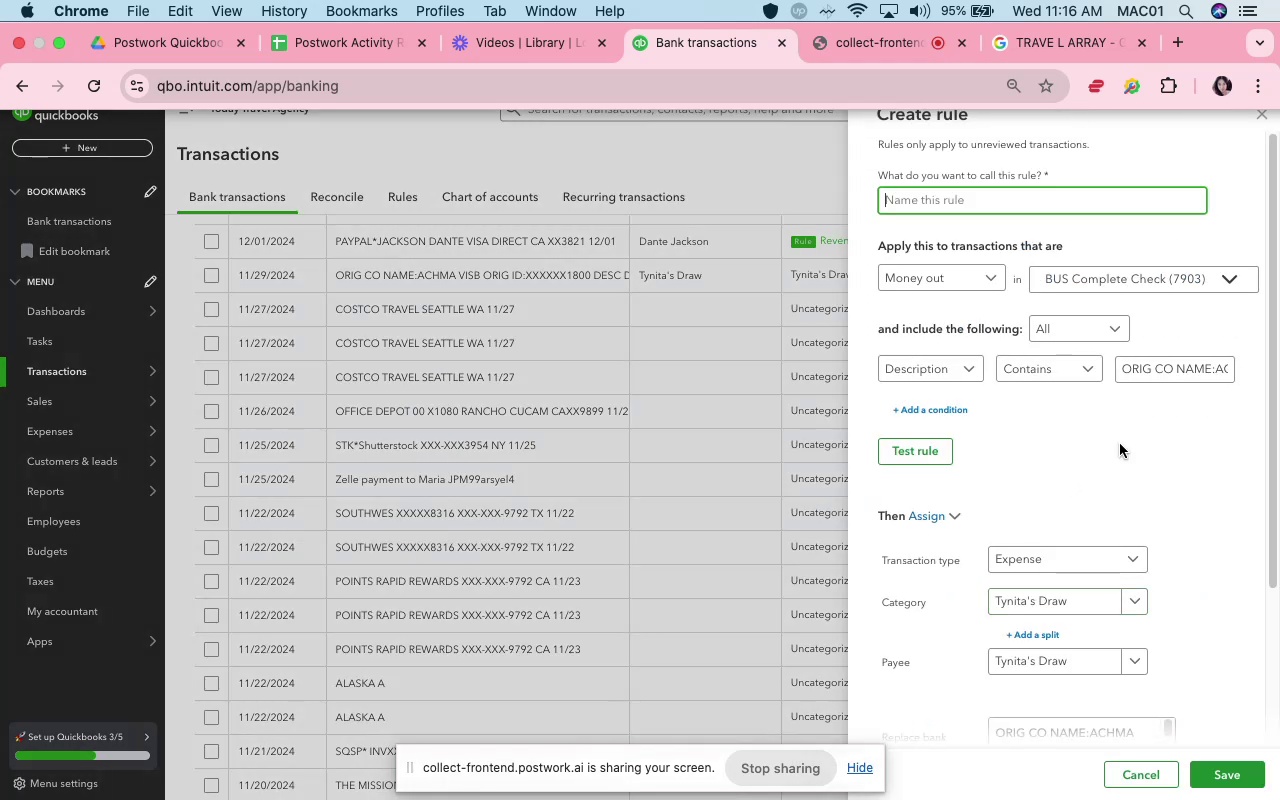 
left_click([1221, 373])
 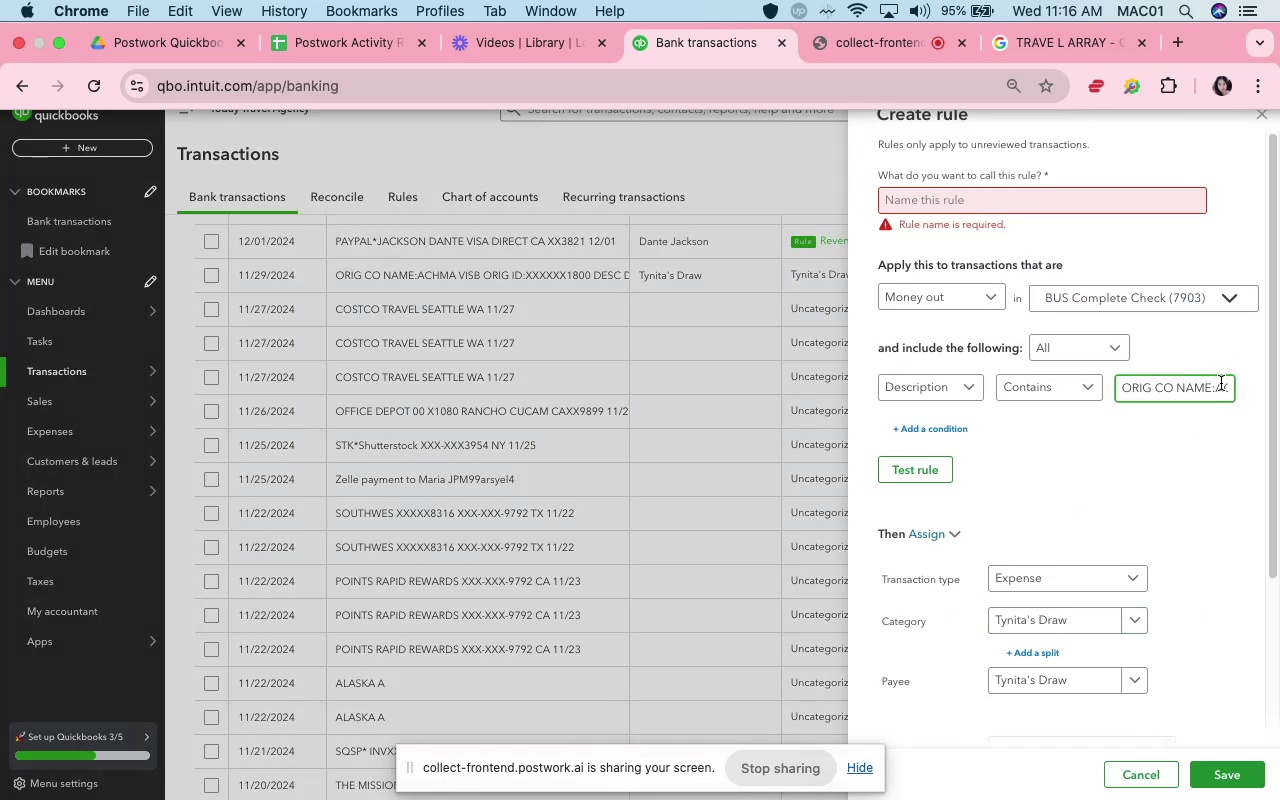 
left_click([1221, 384])
 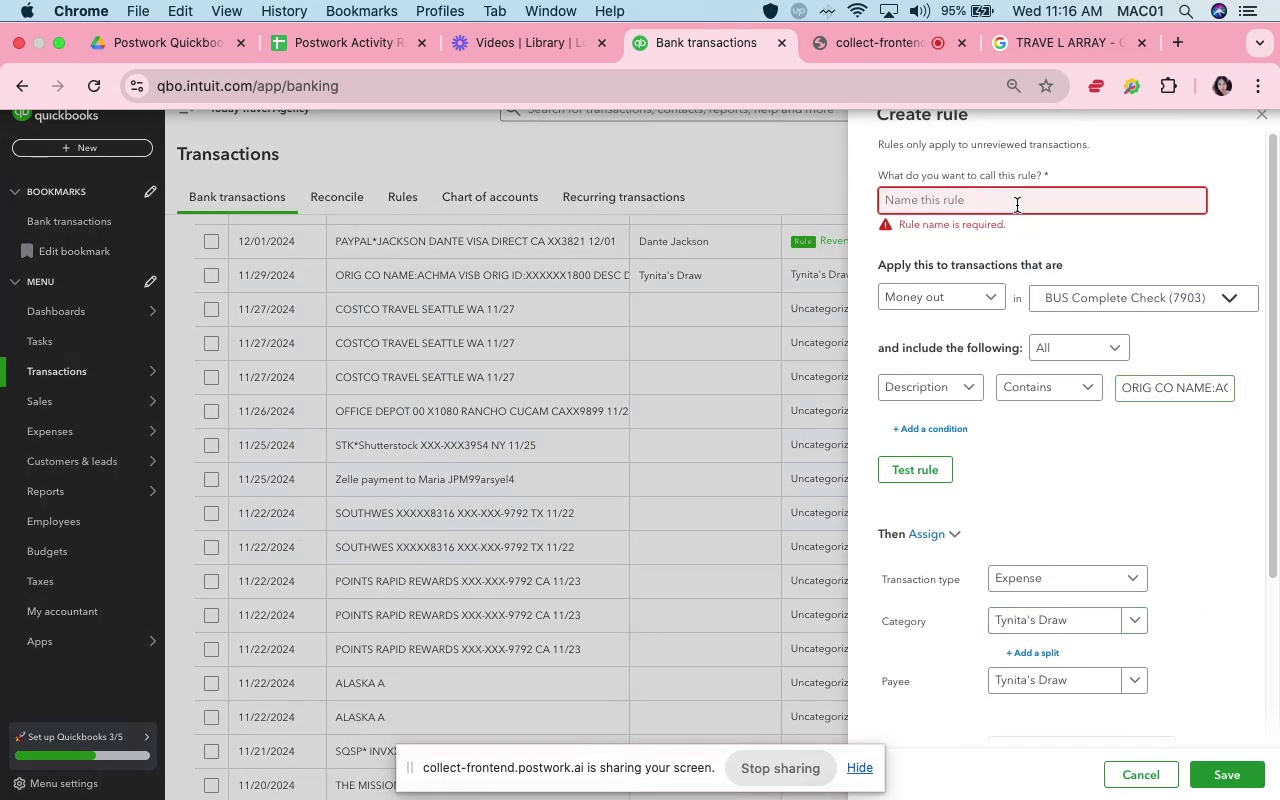 
wait(5.53)
 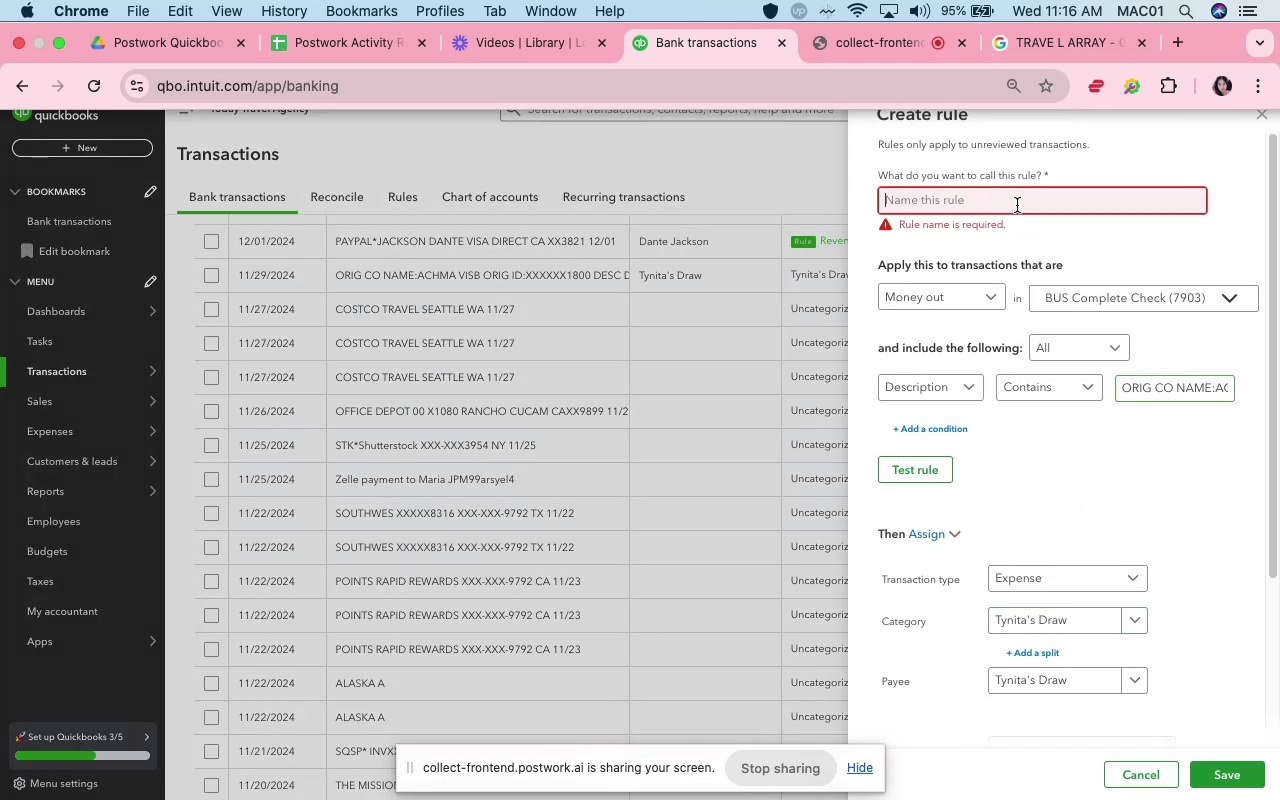 
type(tynita 2)
 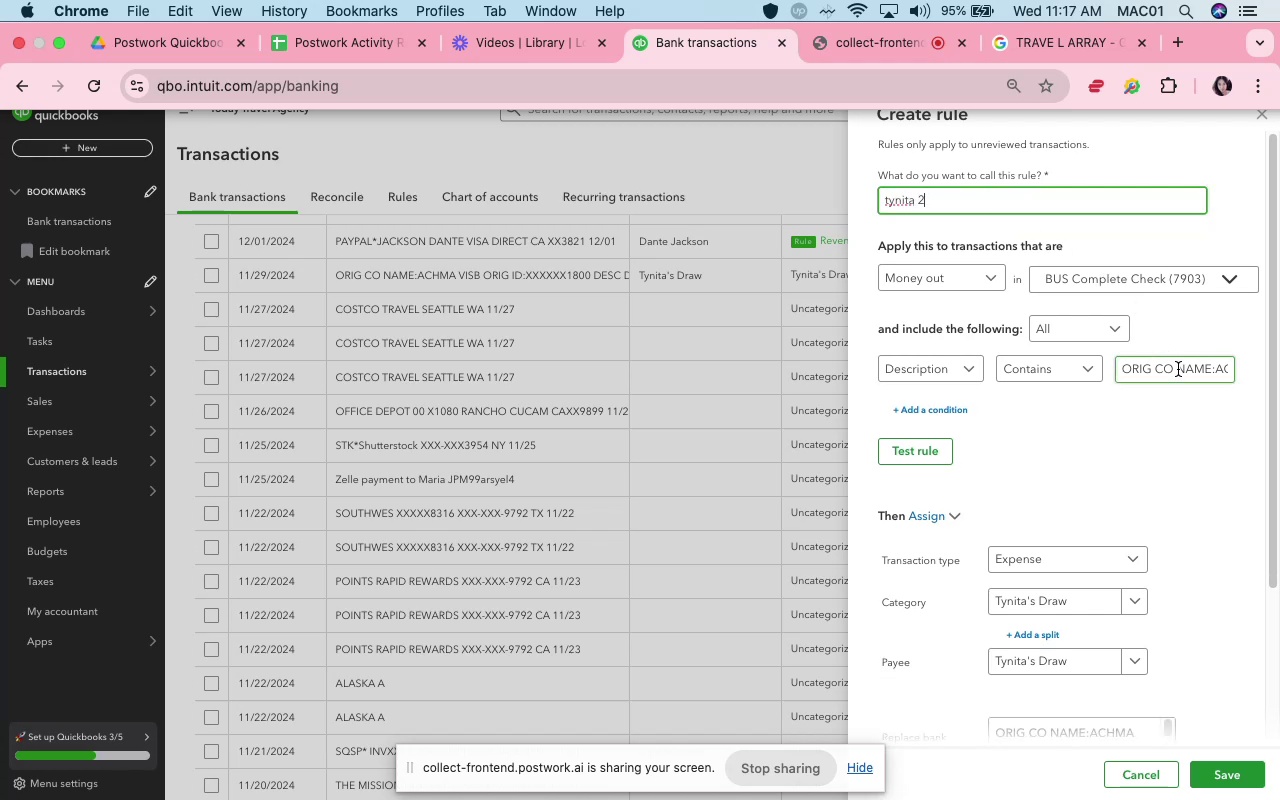 
left_click([1184, 373])
 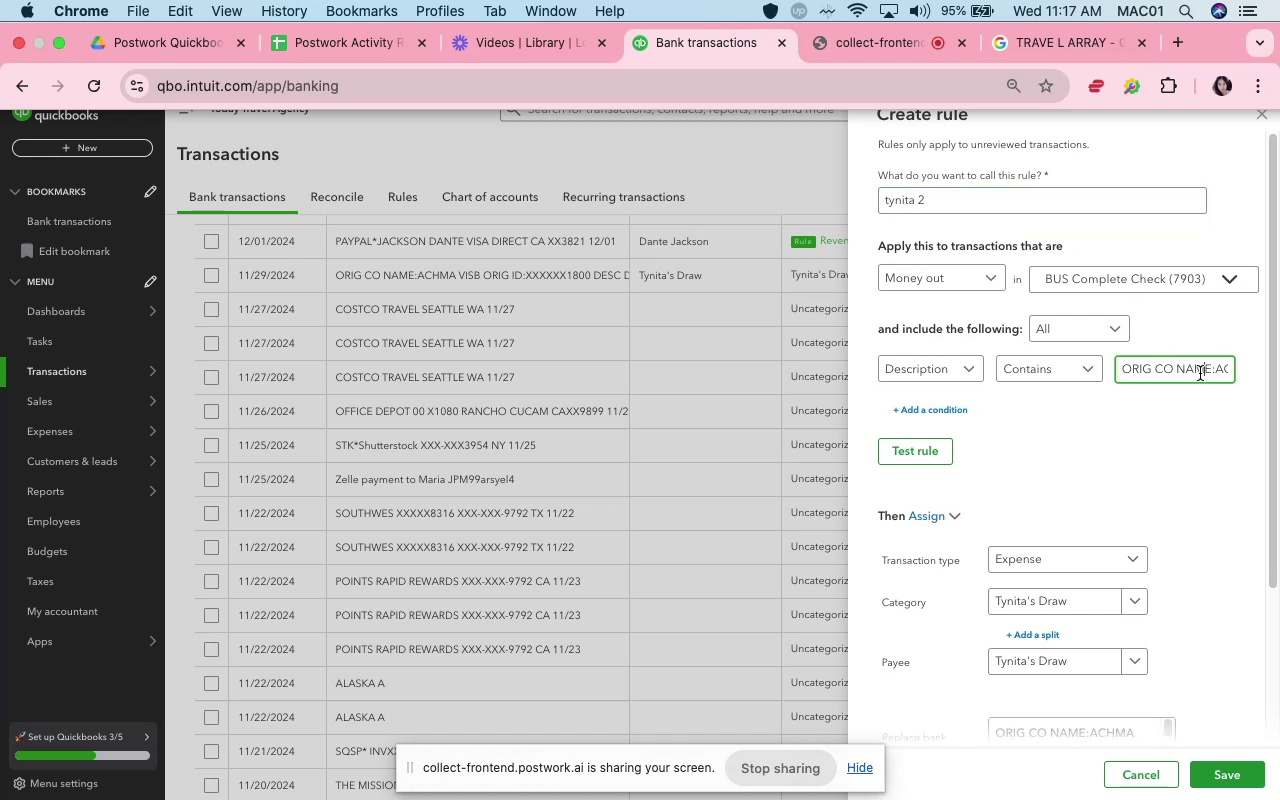 
left_click_drag(start_coordinate=[1214, 366], to_coordinate=[1224, 366])
 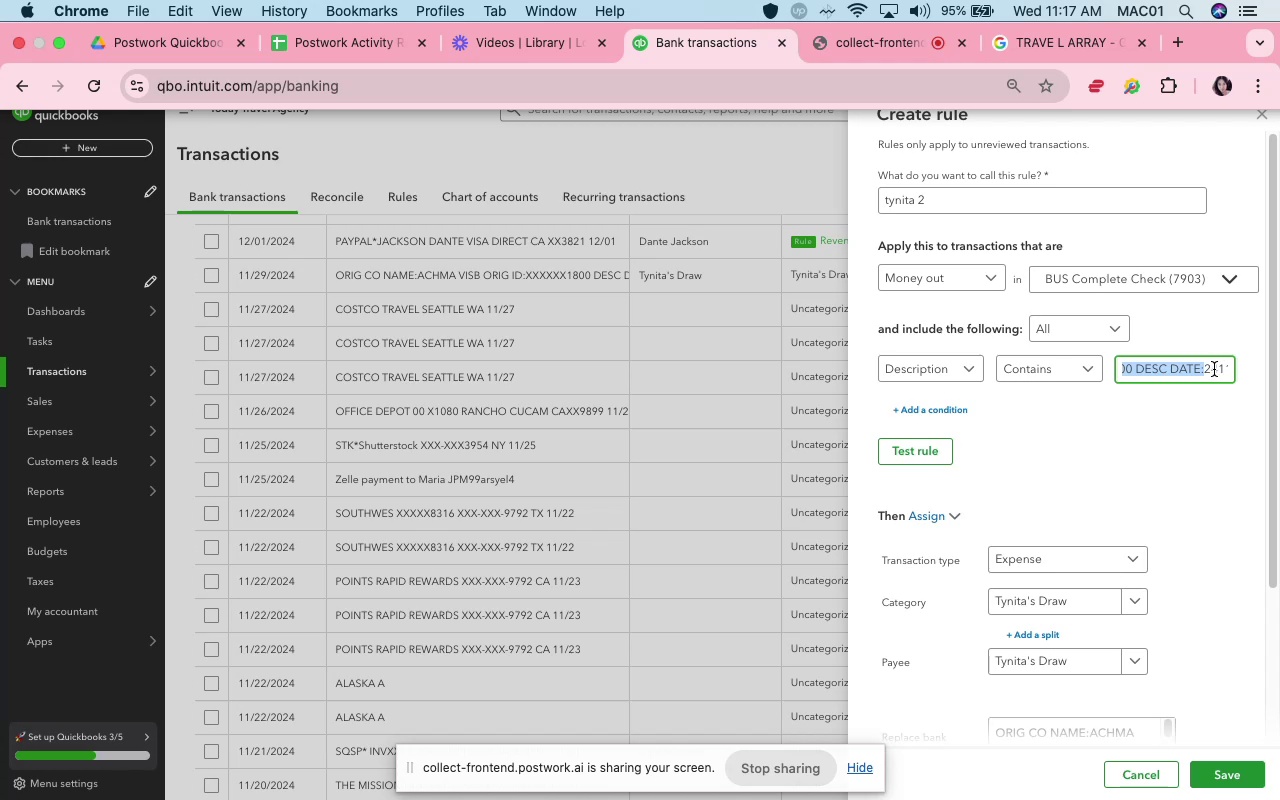 
left_click([1214, 369])
 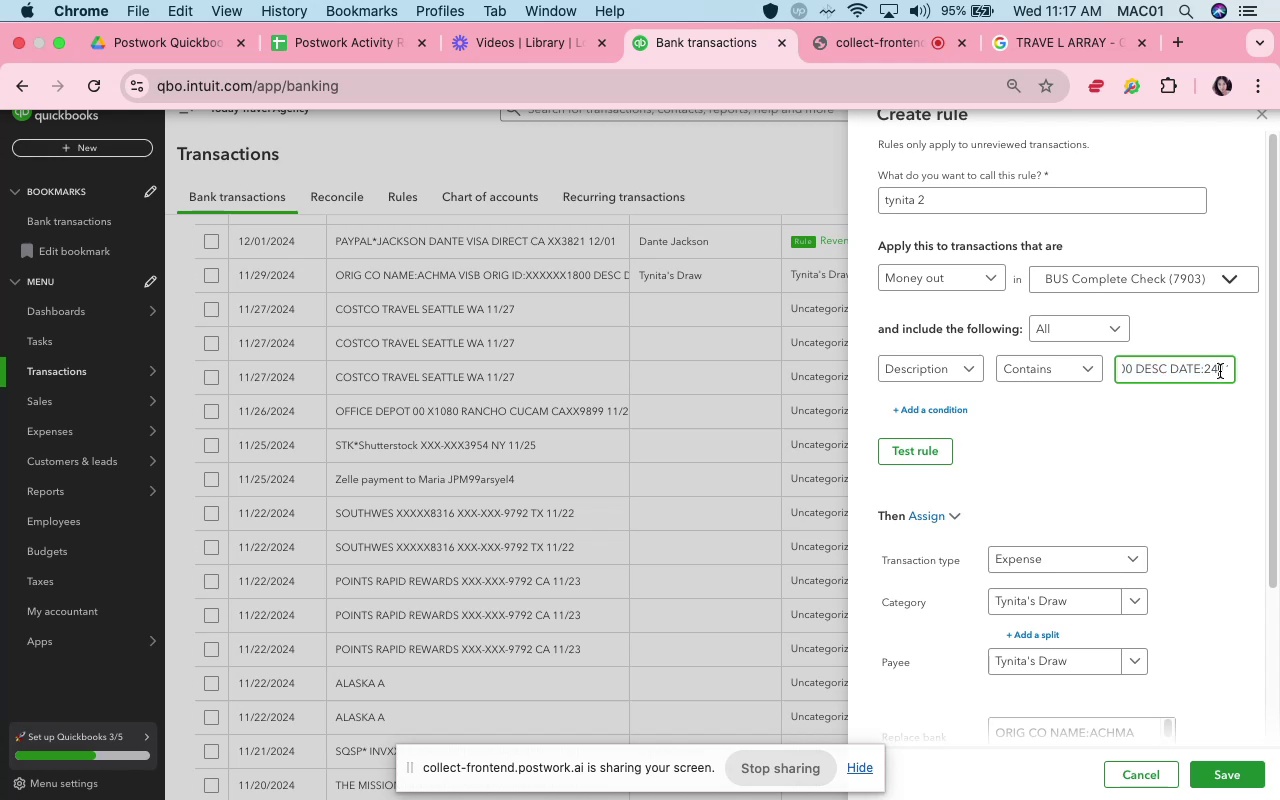 
left_click_drag(start_coordinate=[1220, 371], to_coordinate=[1227, 369])
 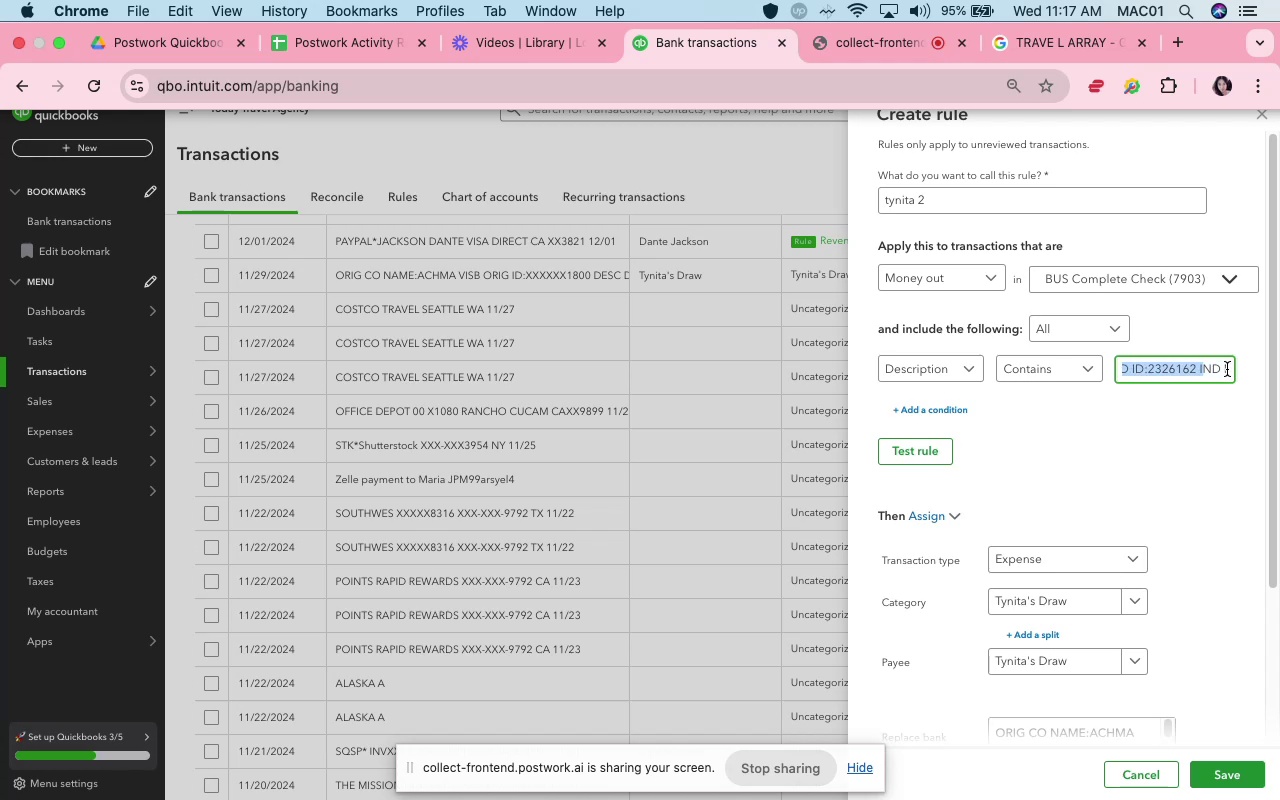 
left_click_drag(start_coordinate=[1227, 369], to_coordinate=[1234, 367])
 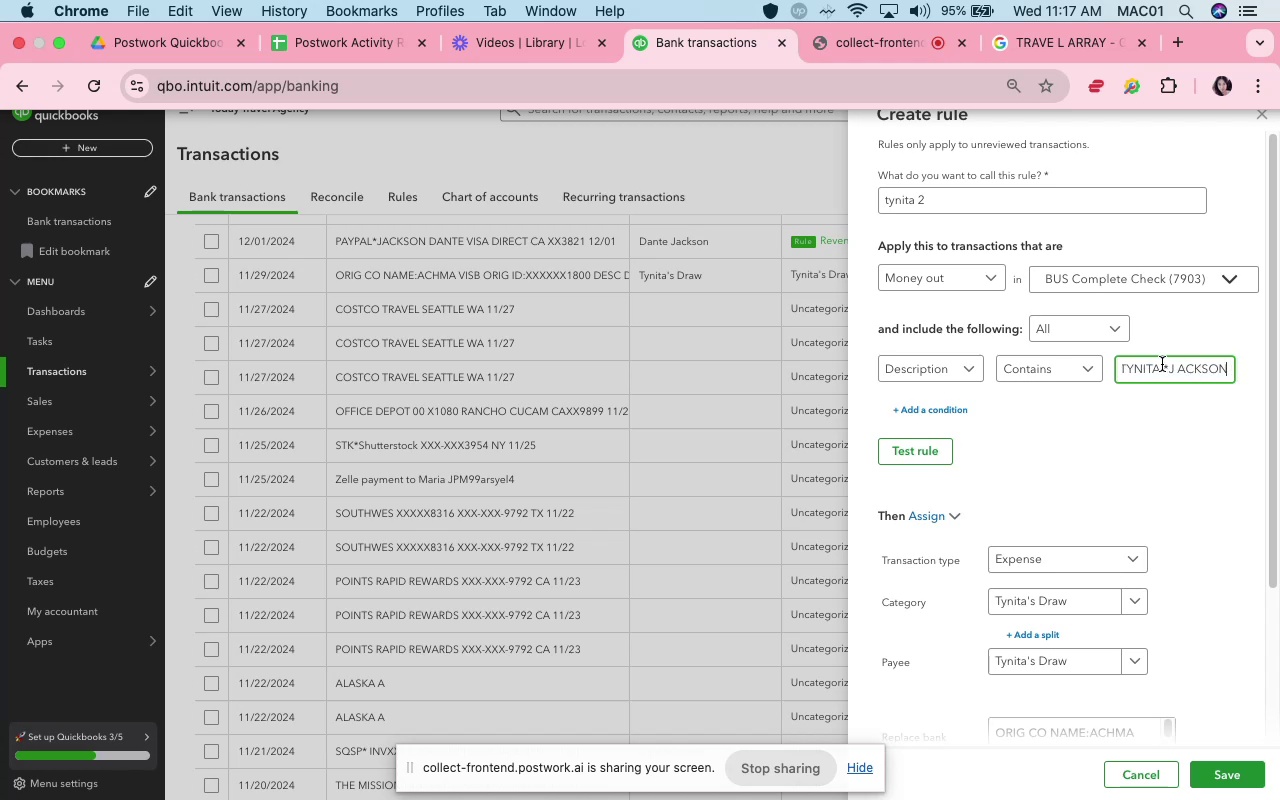 
left_click([1159, 363])
 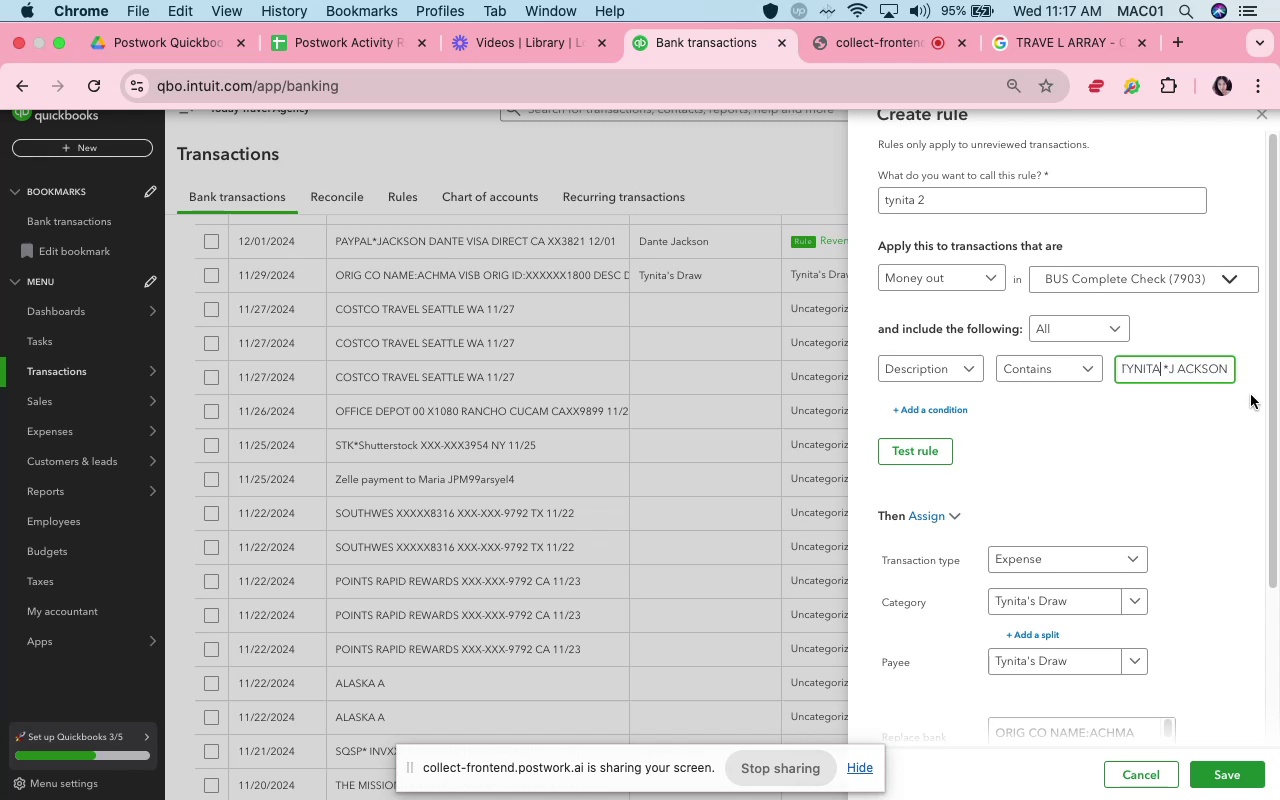 
key(ArrowLeft)
 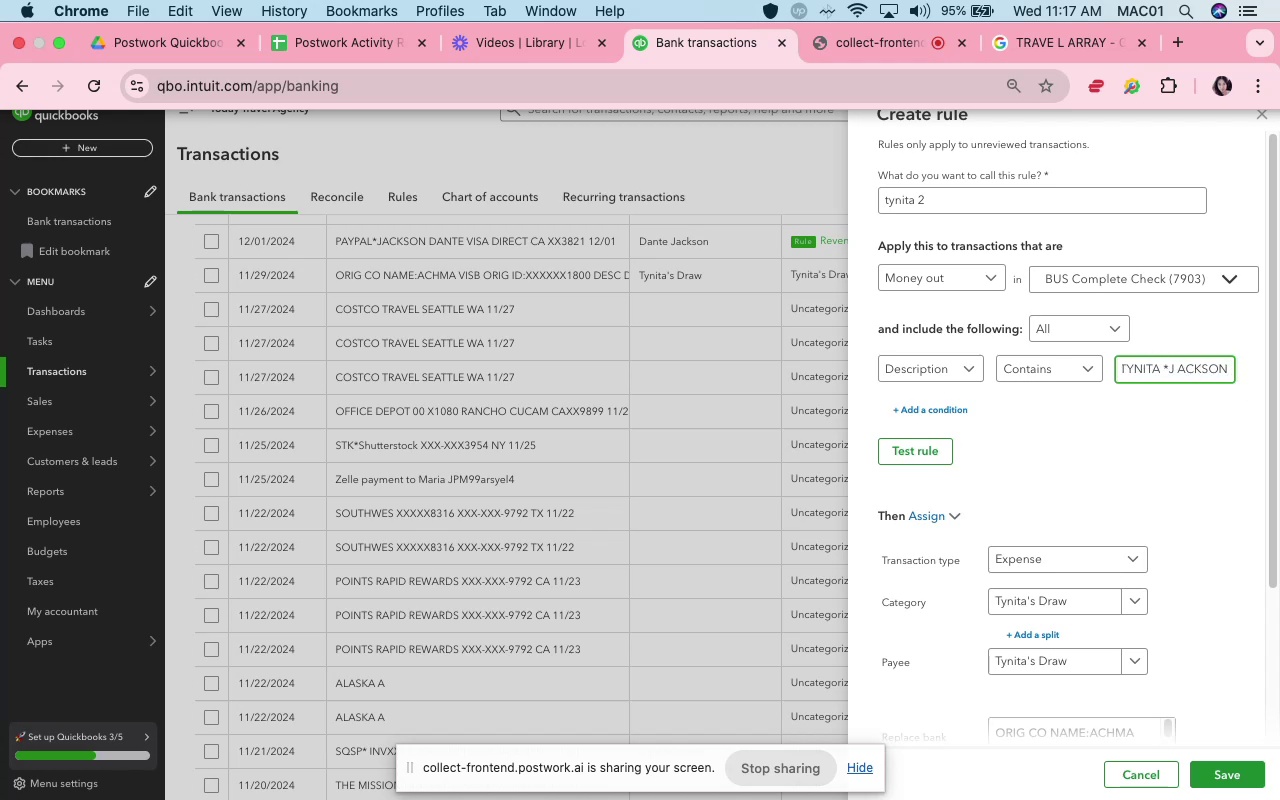 
key(ArrowLeft)
 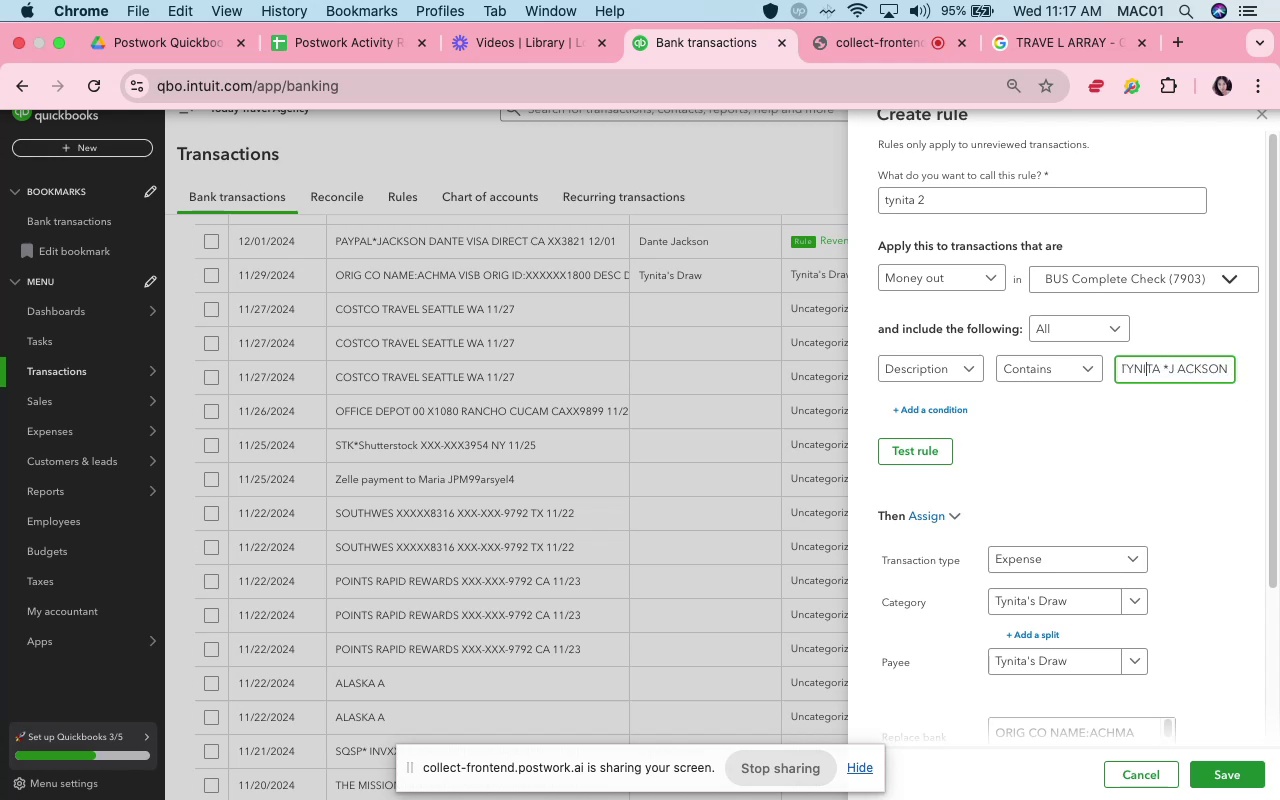 
hold_key(key=ArrowLeft, duration=0.68)
 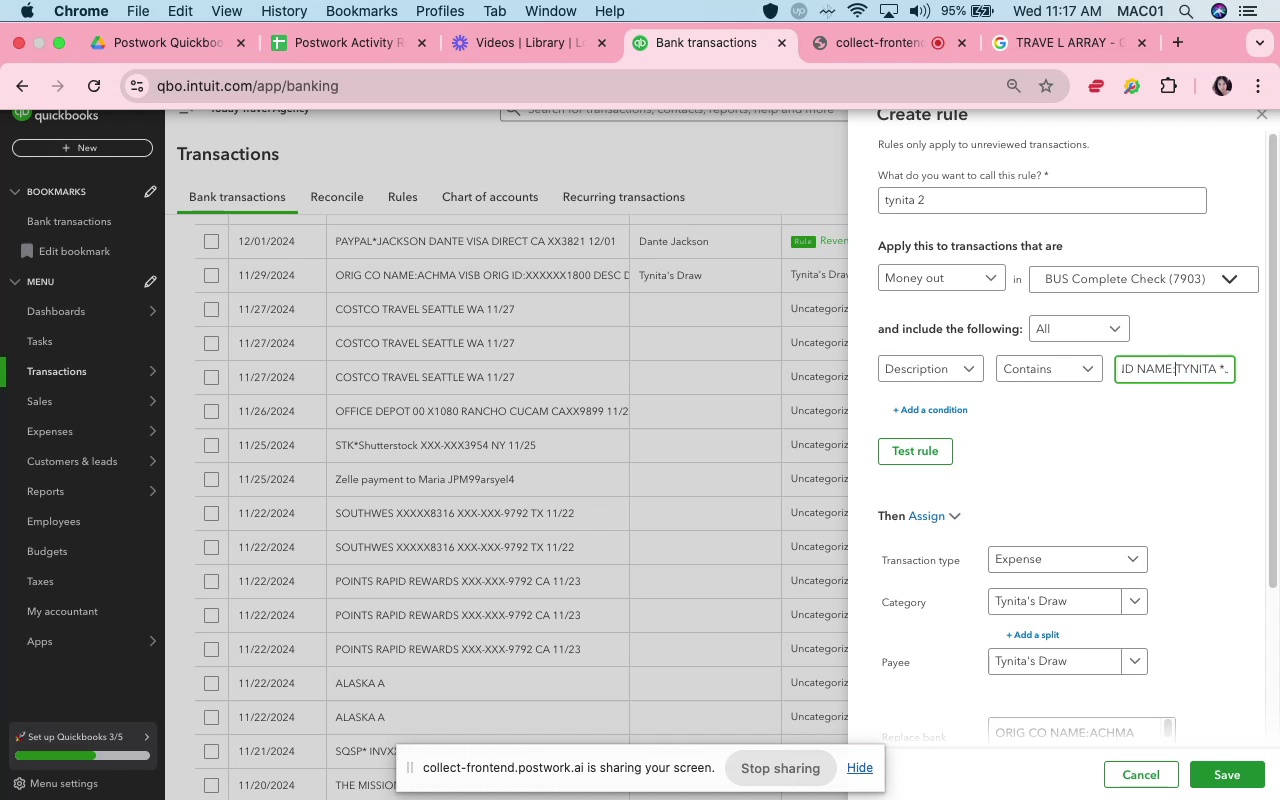 
key(ArrowLeft)
 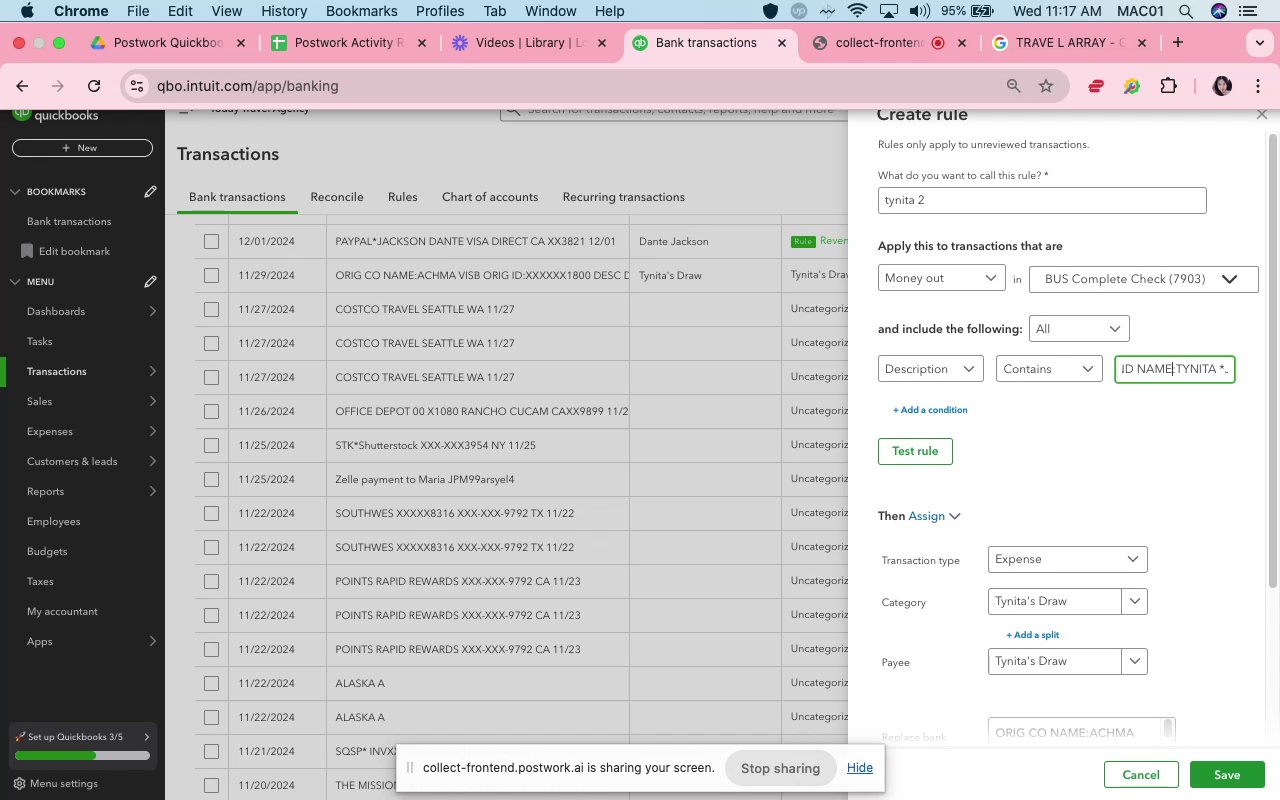 
key(ArrowLeft)
 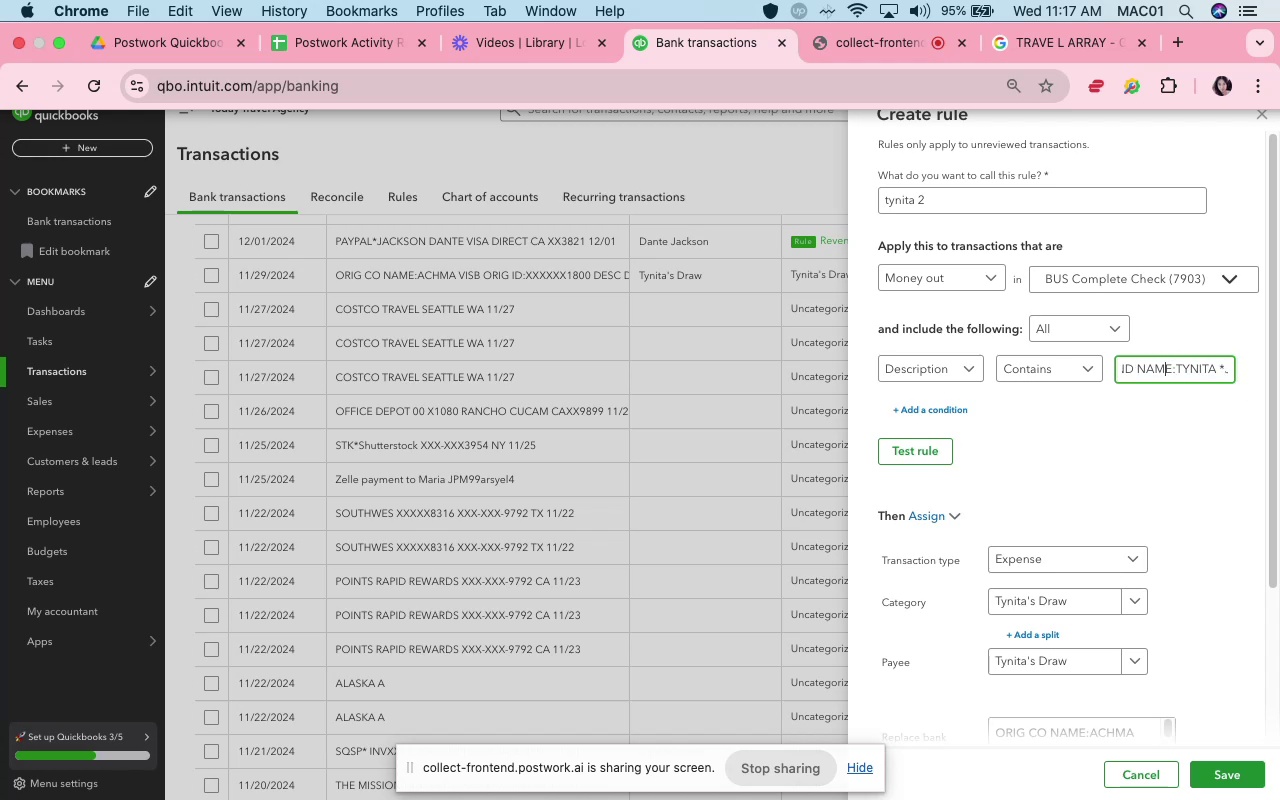 
key(ArrowLeft)
 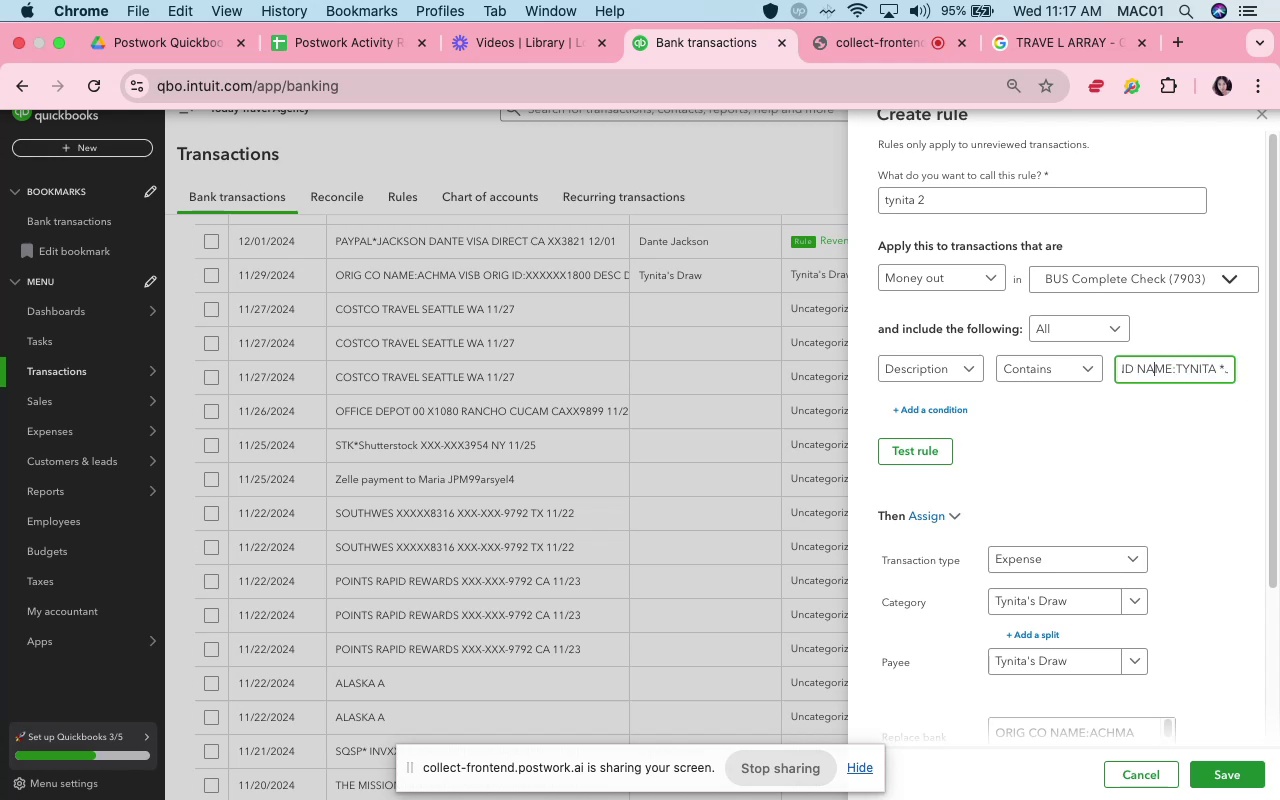 
key(ArrowLeft)
 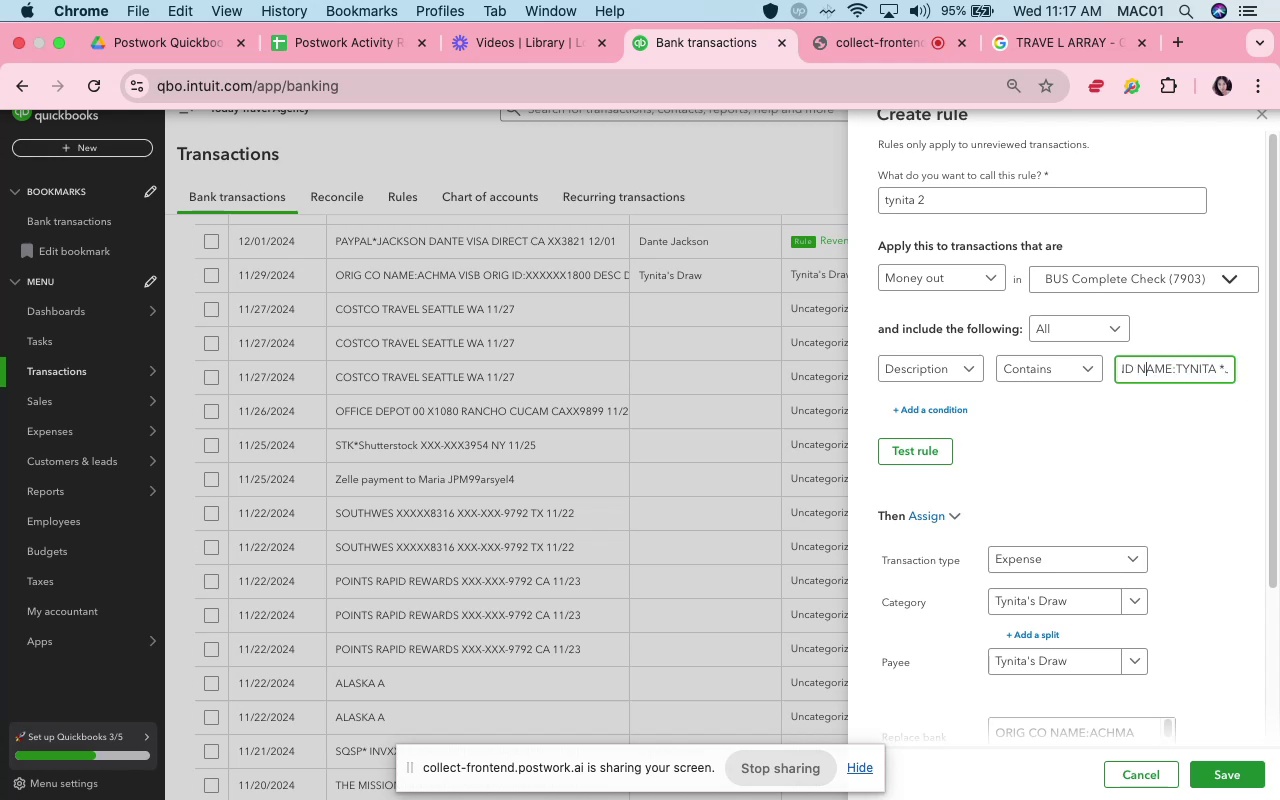 
key(ArrowLeft)
 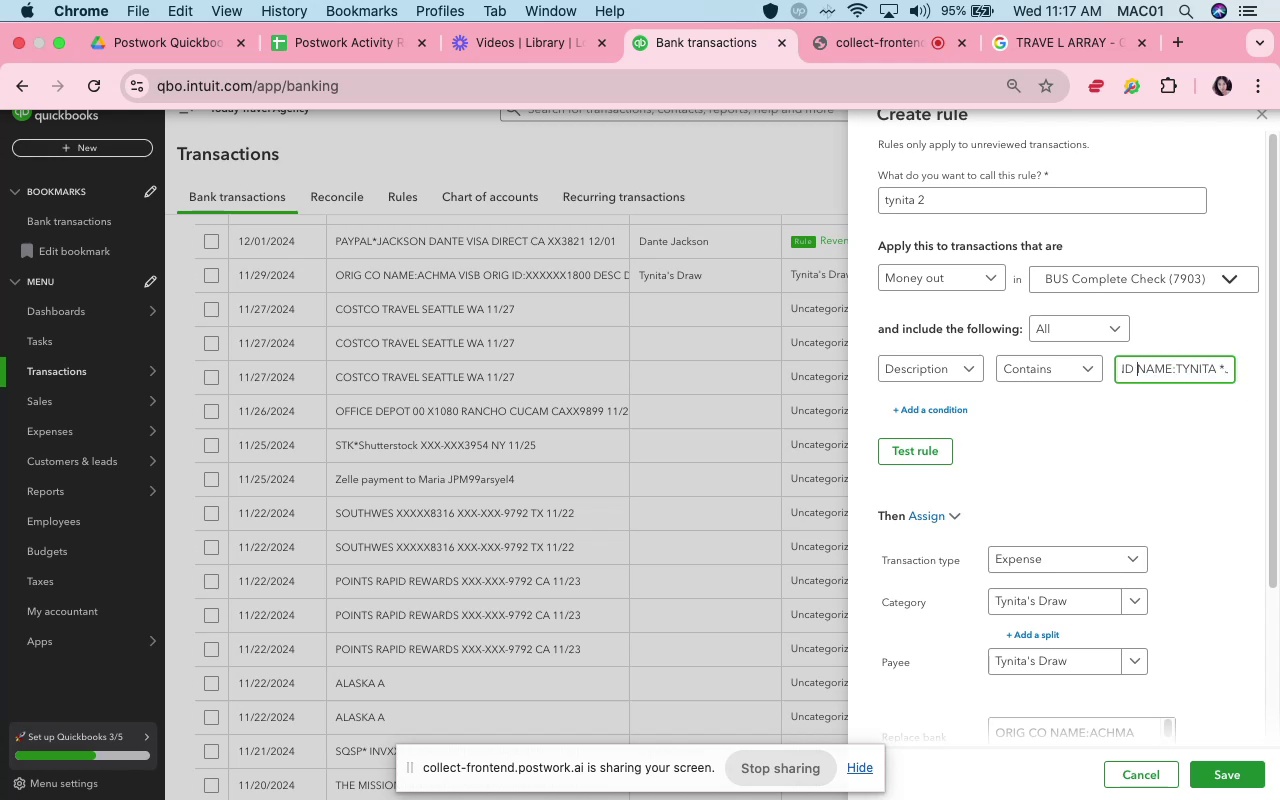 
key(ArrowLeft)
 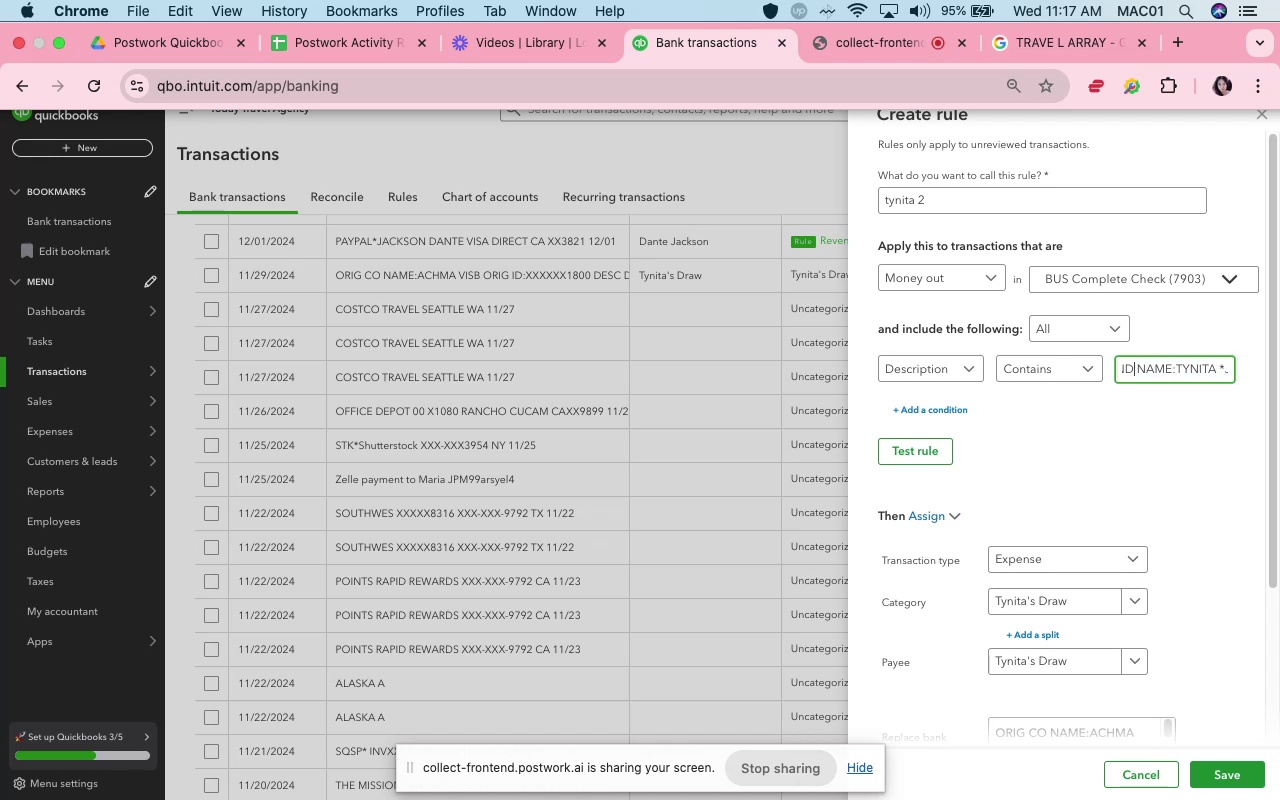 
key(ArrowLeft)
 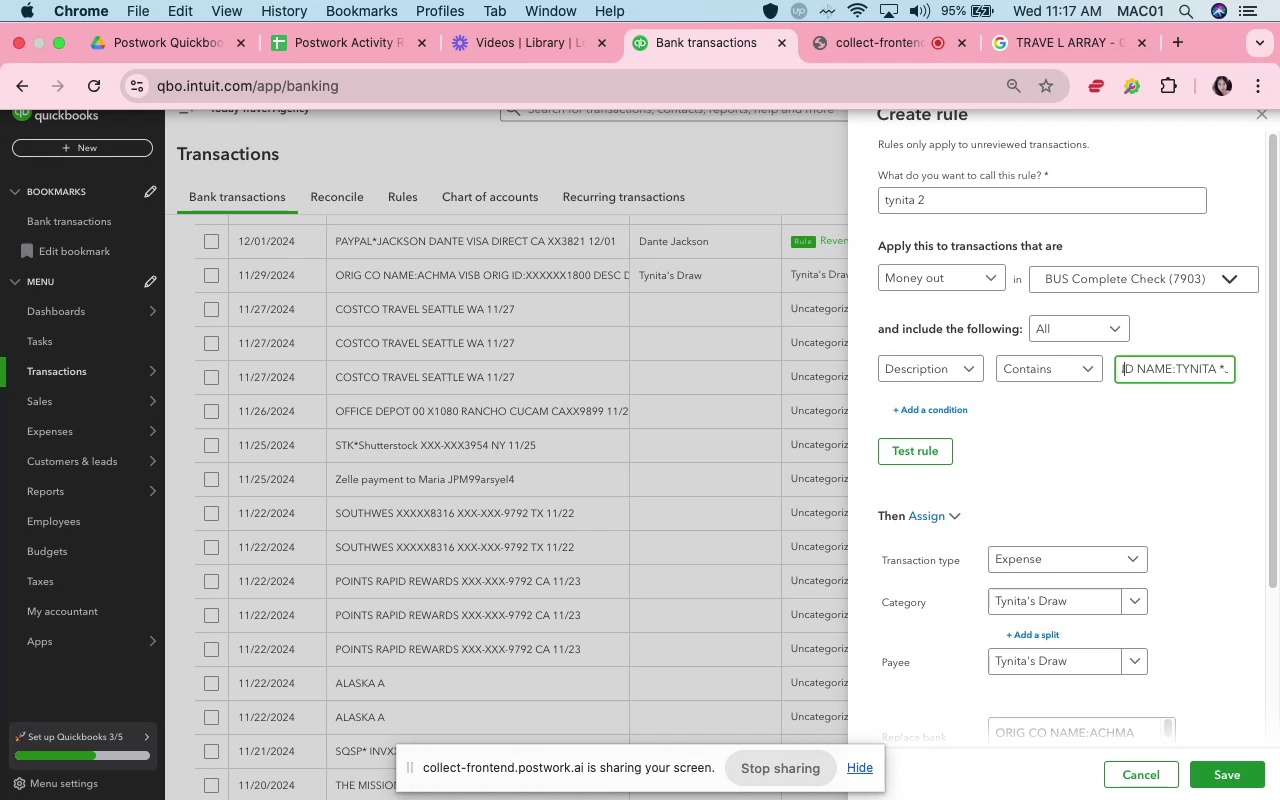 
hold_key(key=ArrowLeft, duration=0.43)
 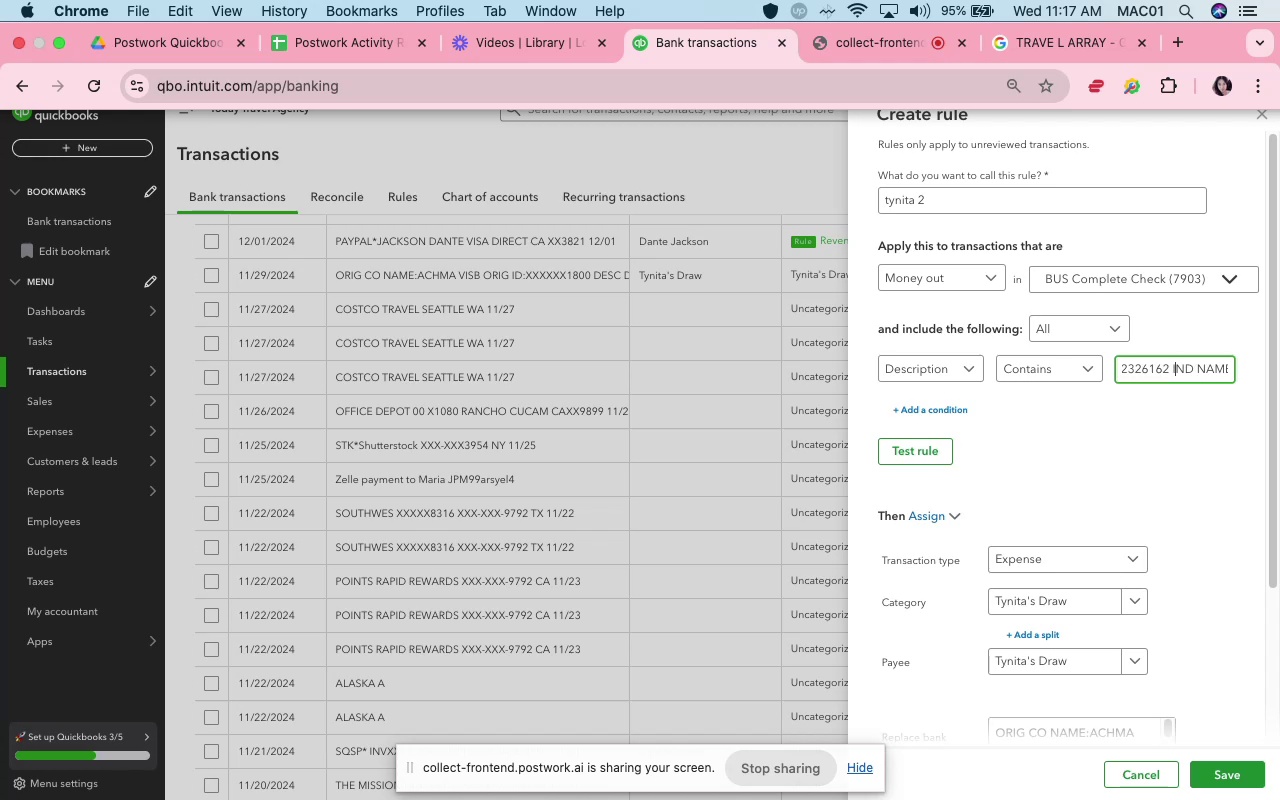 
key(ArrowLeft)
 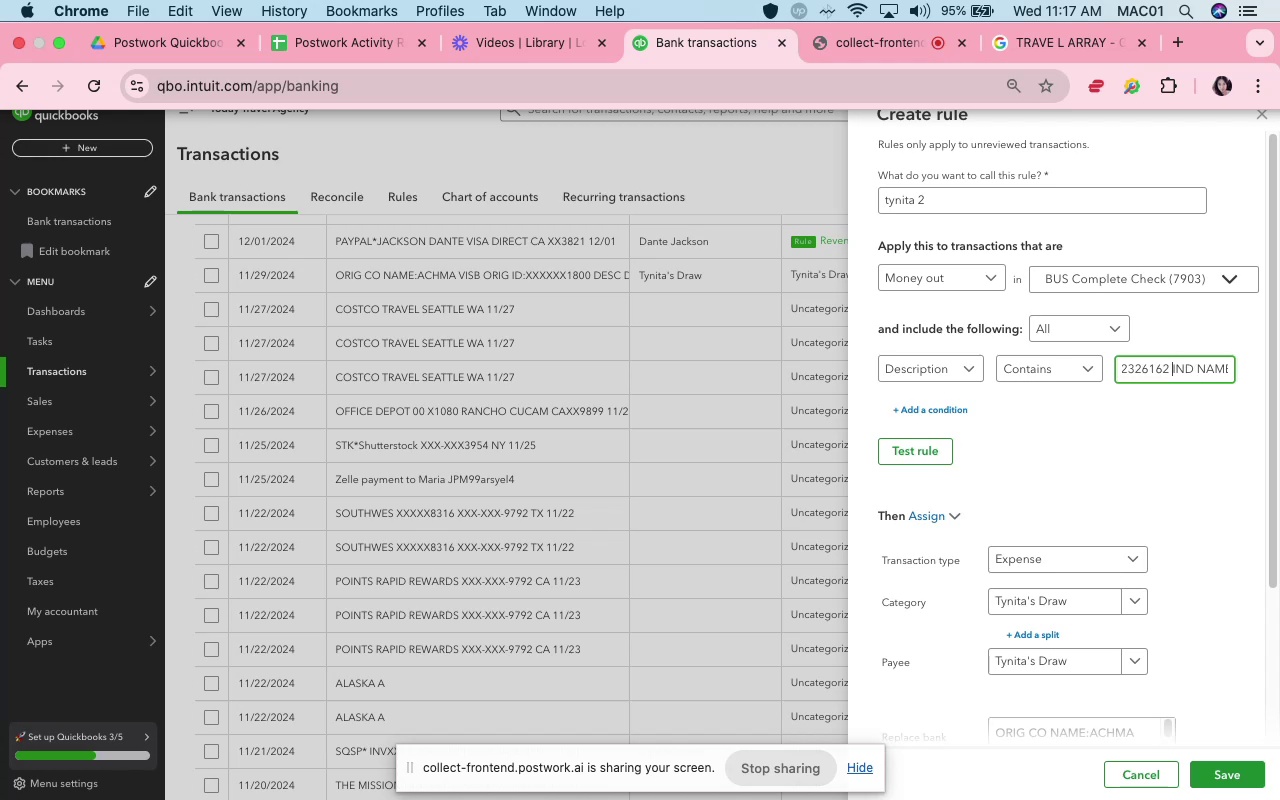 
key(ArrowRight)
 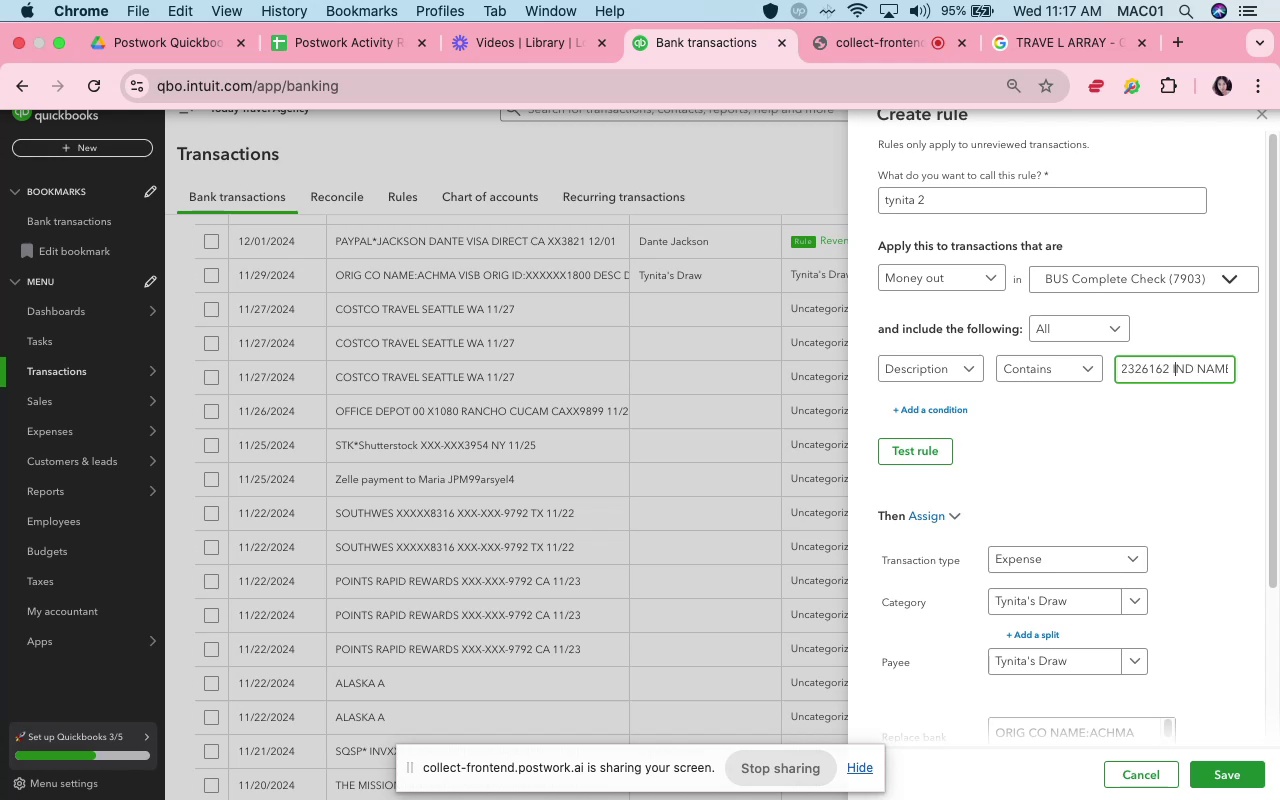 
key(ArrowRight)
 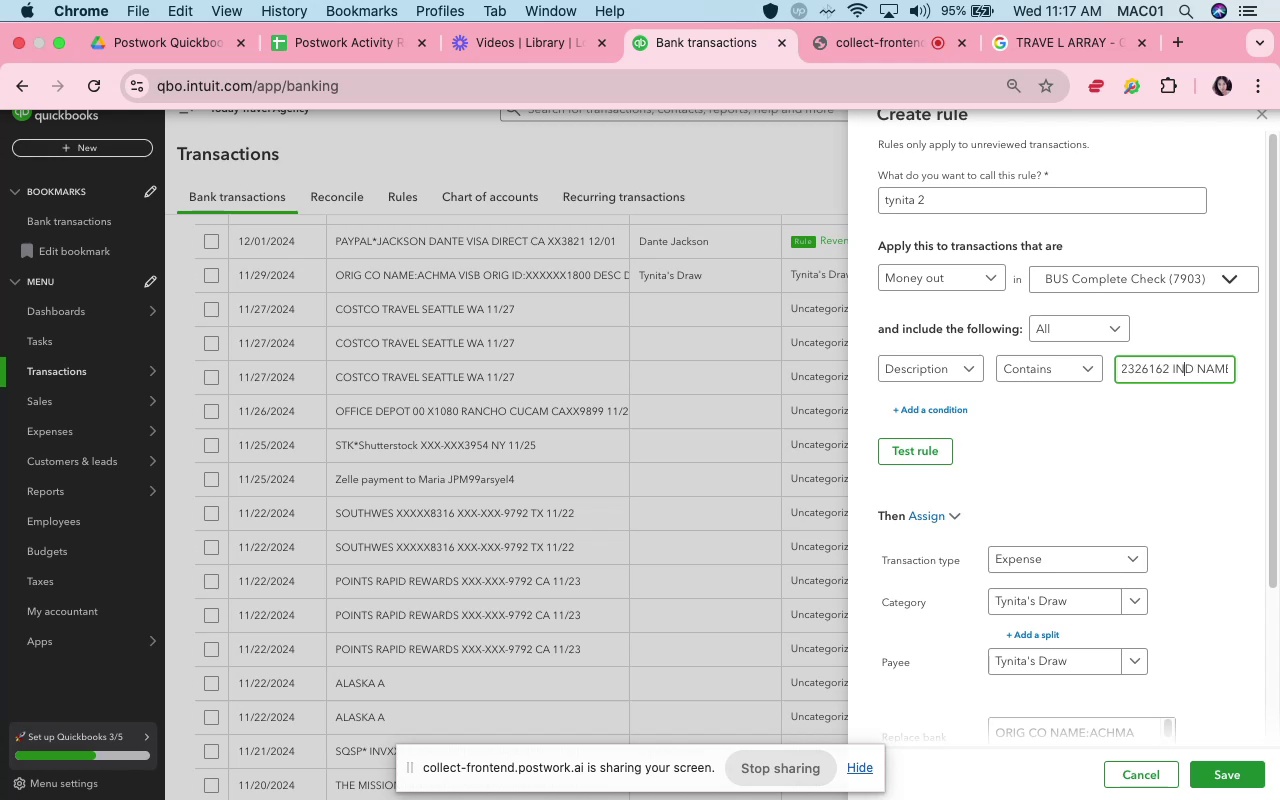 
key(ArrowRight)
 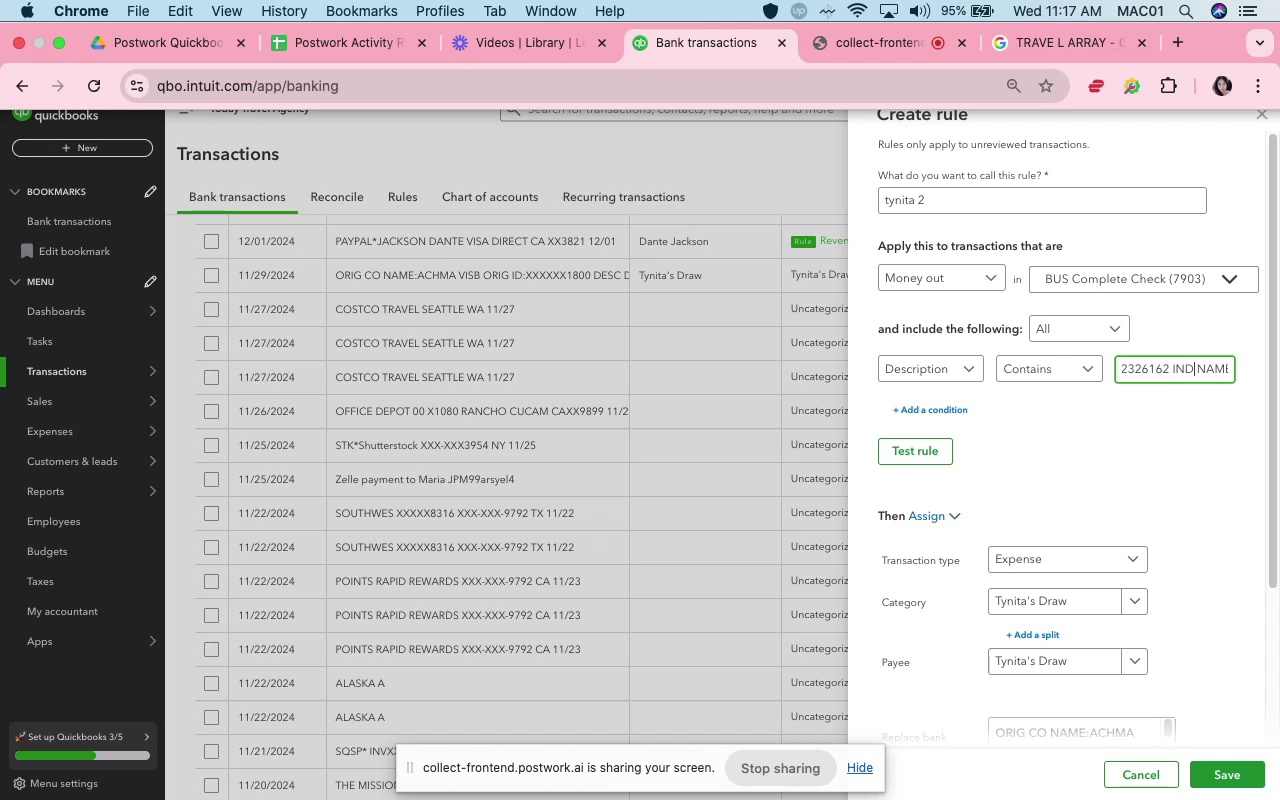 
key(ArrowRight)
 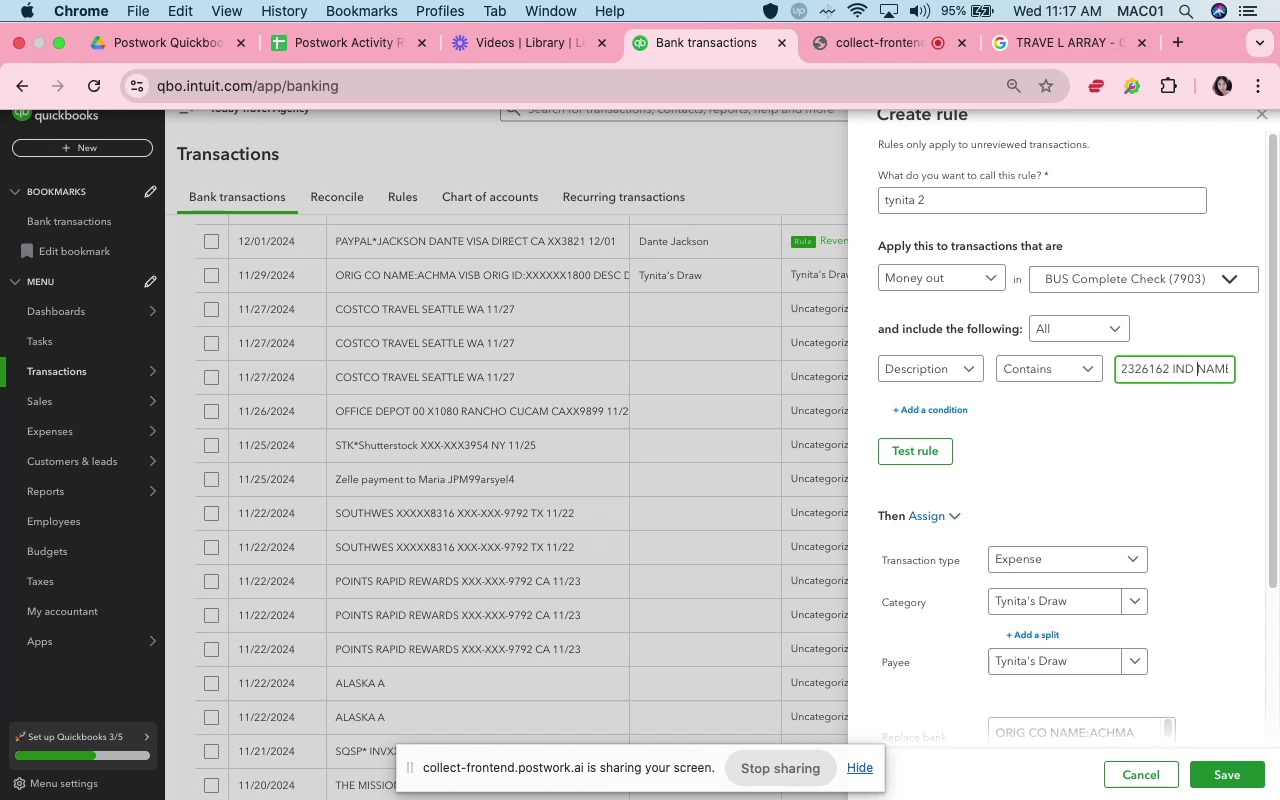 
key(ArrowLeft)
 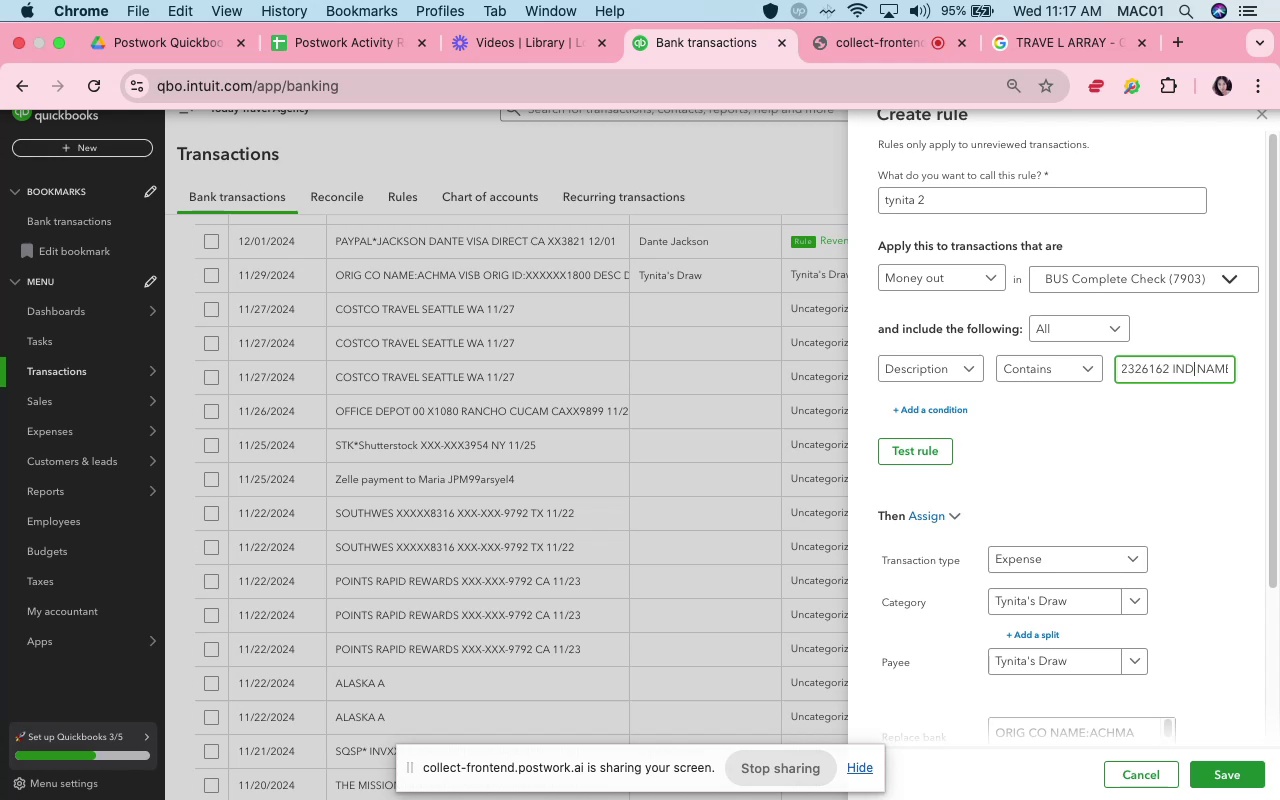 
key(Meta+Shift+ArrowLeft)
 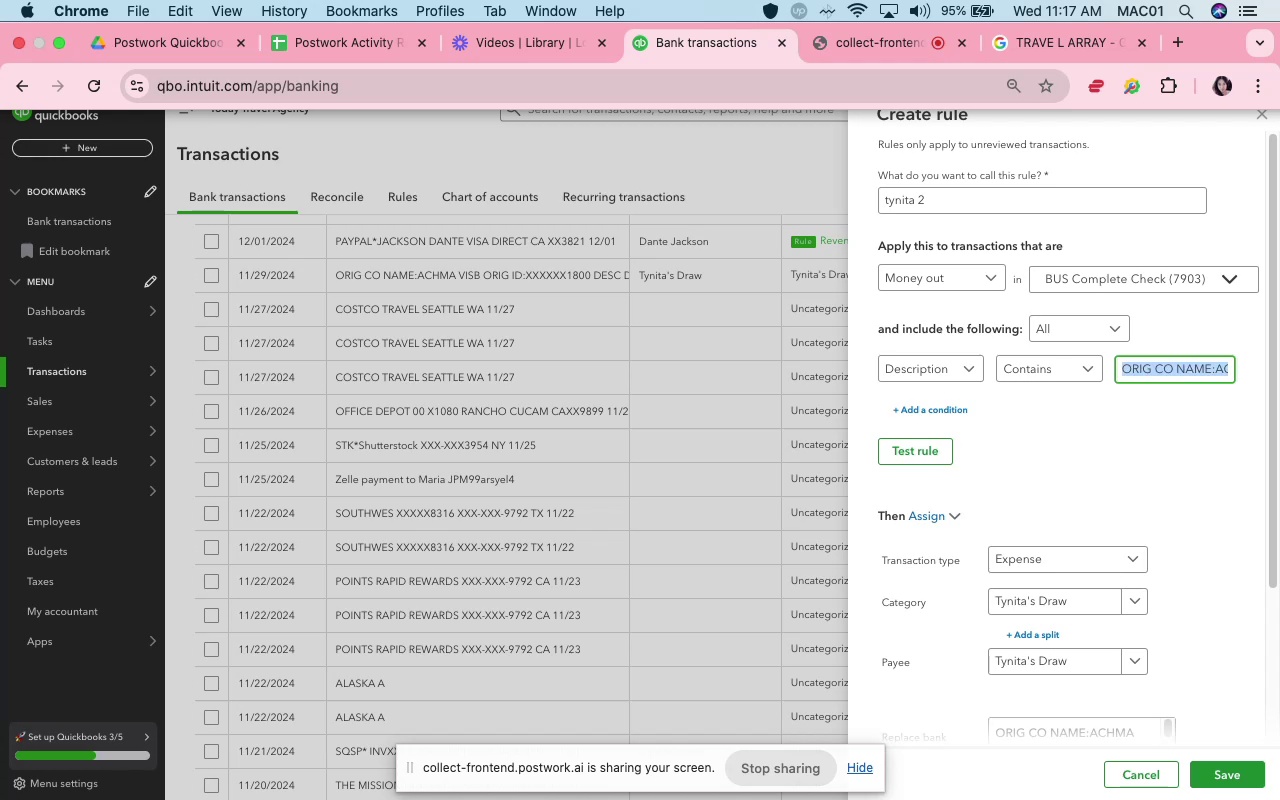 
key(Backspace)
 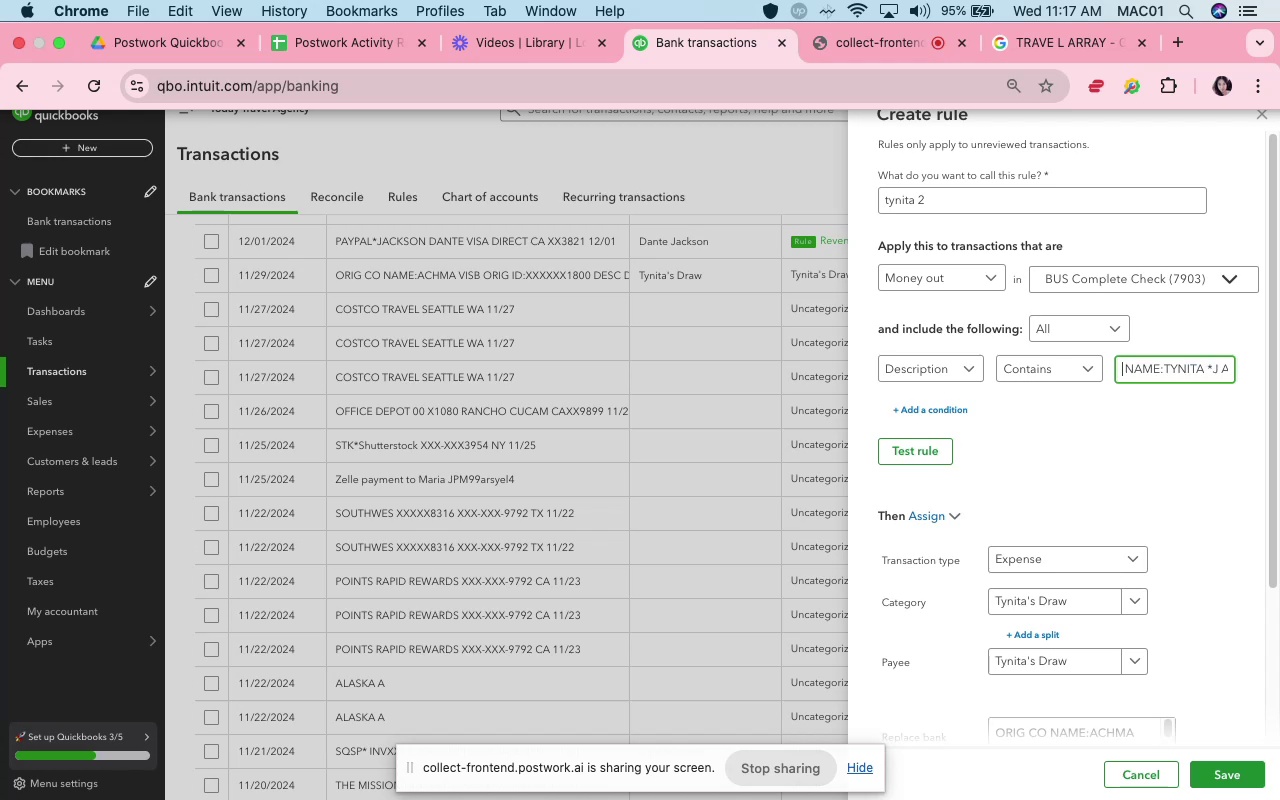 
key(ArrowRight)
 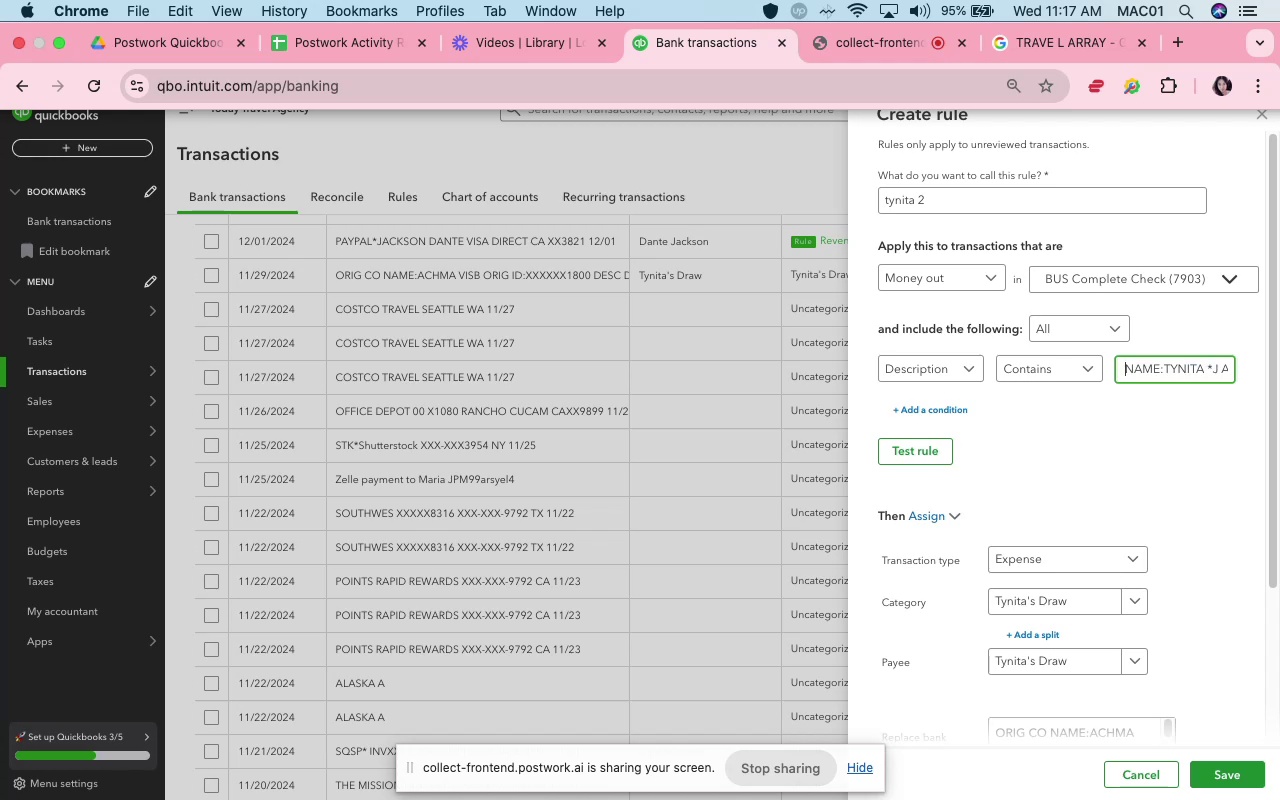 
key(Backspace)
 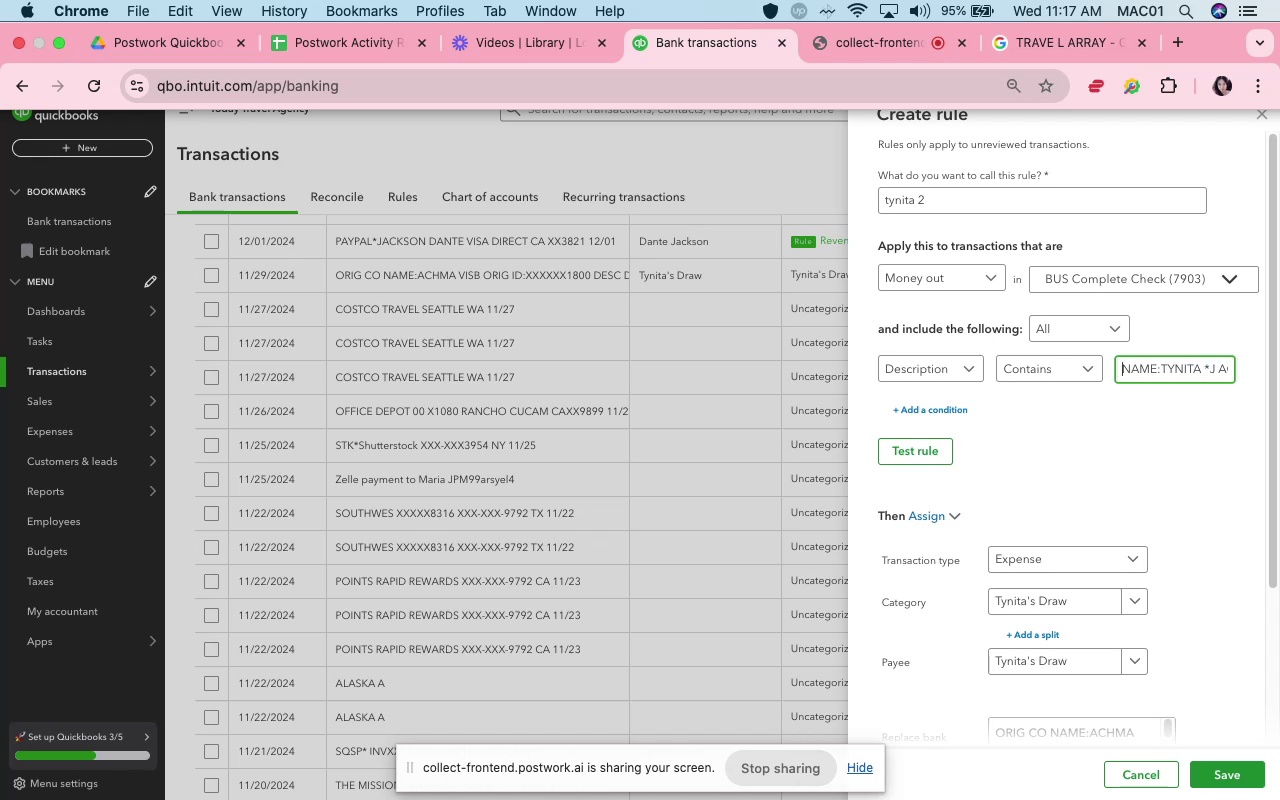 
scroll: coordinate [1182, 662], scroll_direction: down, amount: 11.0
 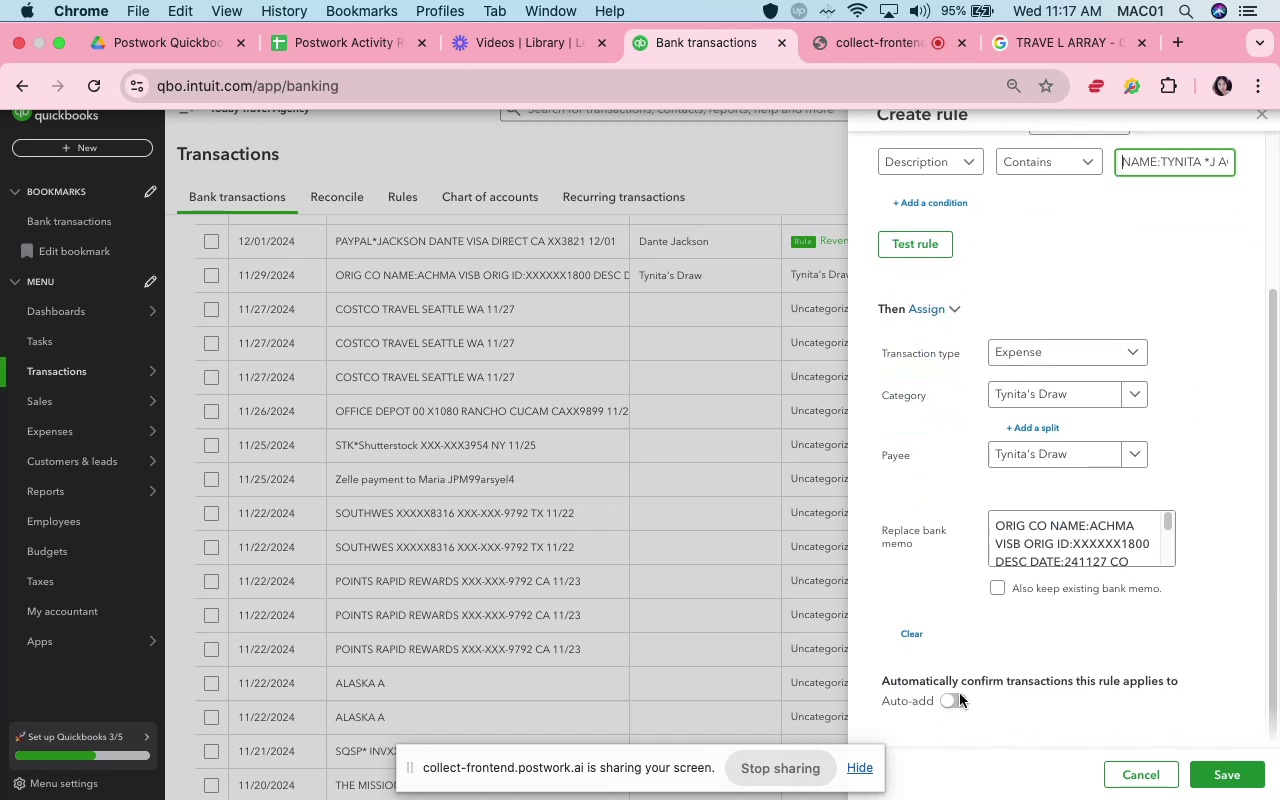 
left_click([957, 703])
 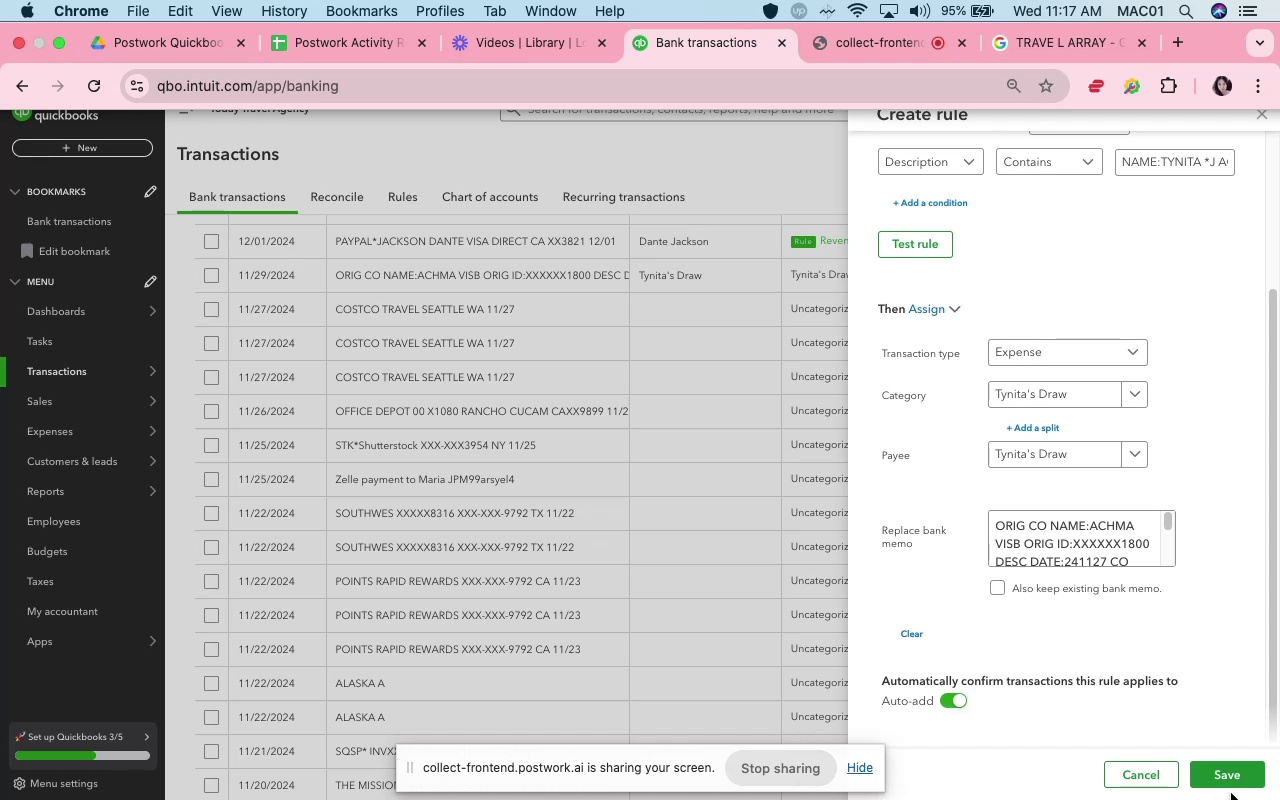 
left_click([1234, 779])
 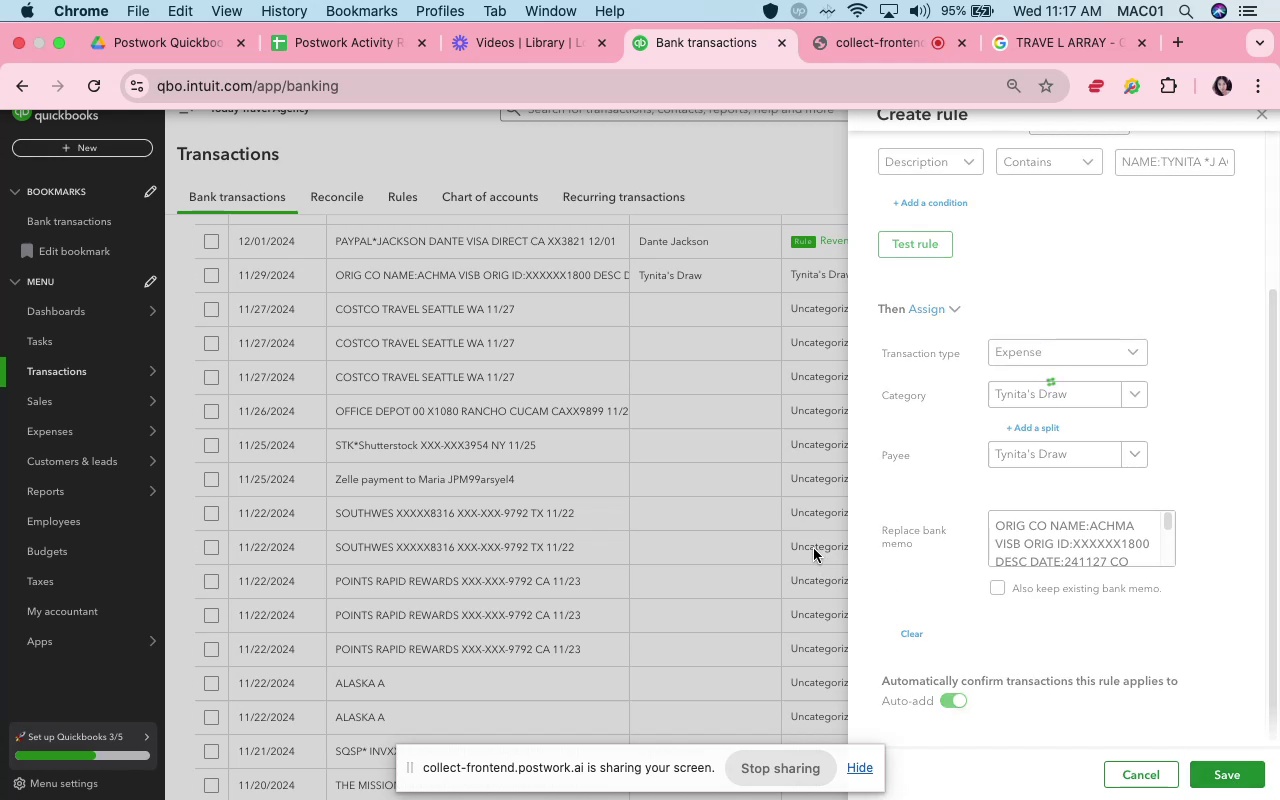 
wait(9.8)
 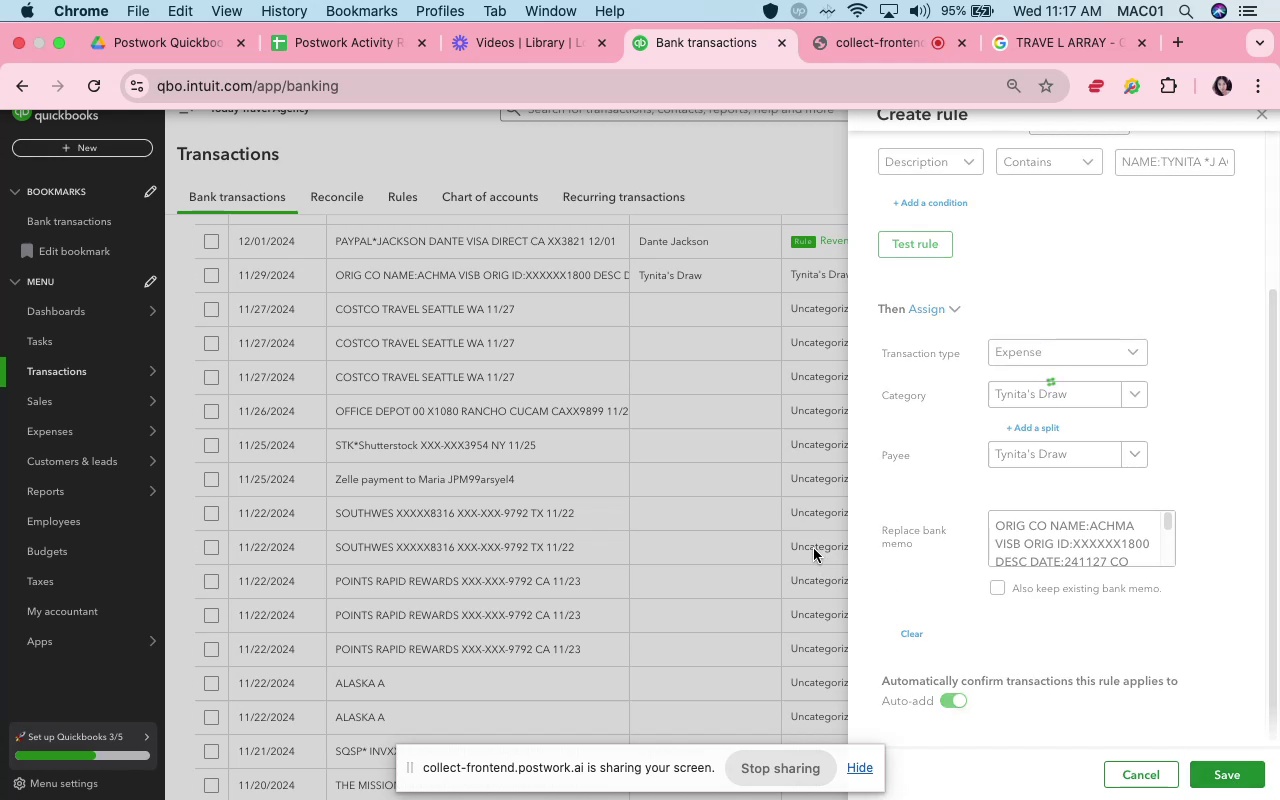 
left_click([517, 349])
 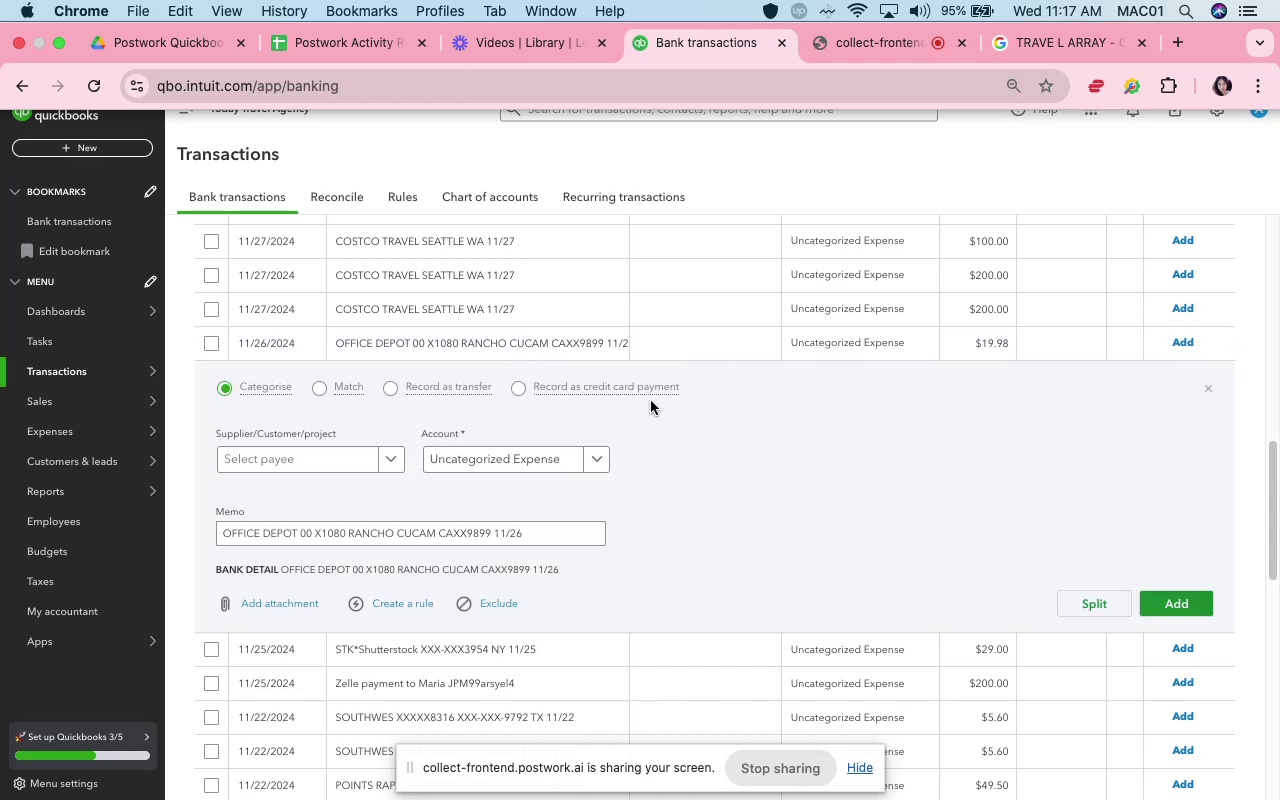 
left_click([703, 354])
 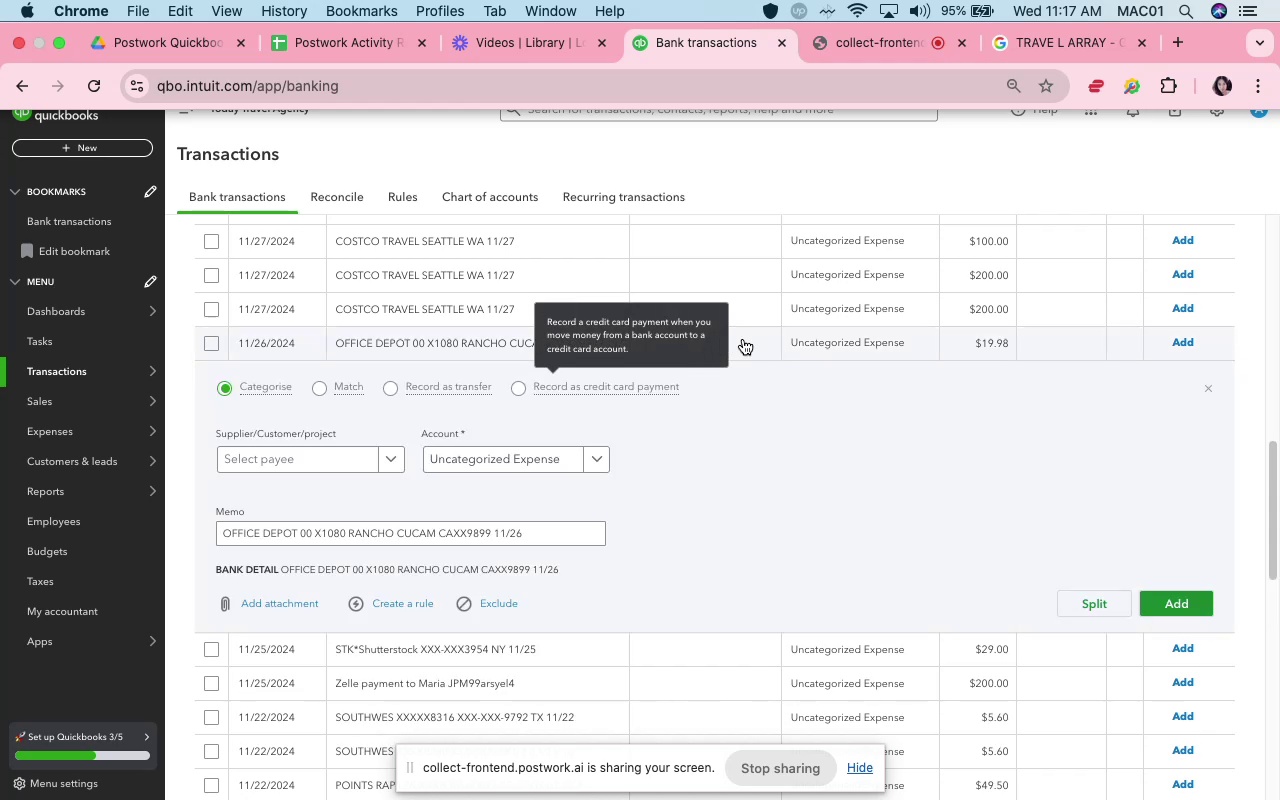 
left_click([752, 336])
 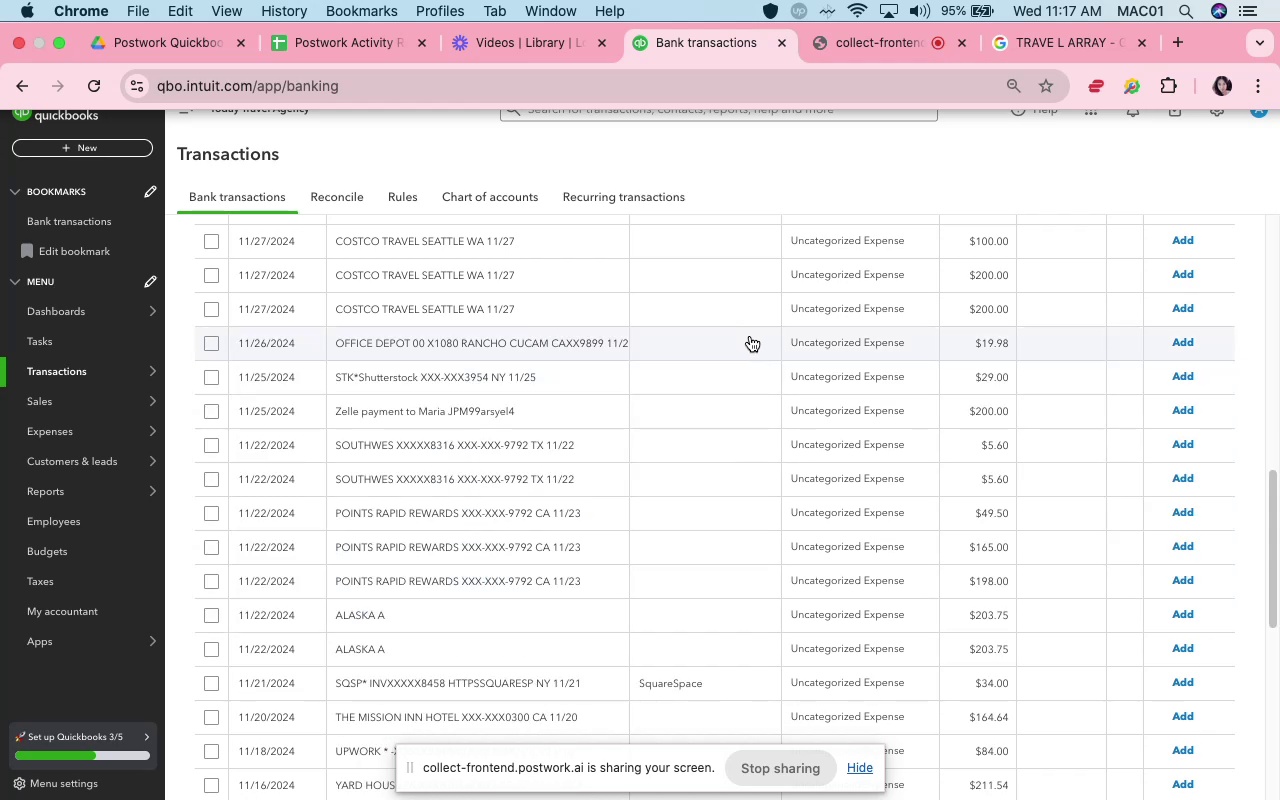 
scroll: coordinate [750, 336], scroll_direction: up, amount: 21.0
 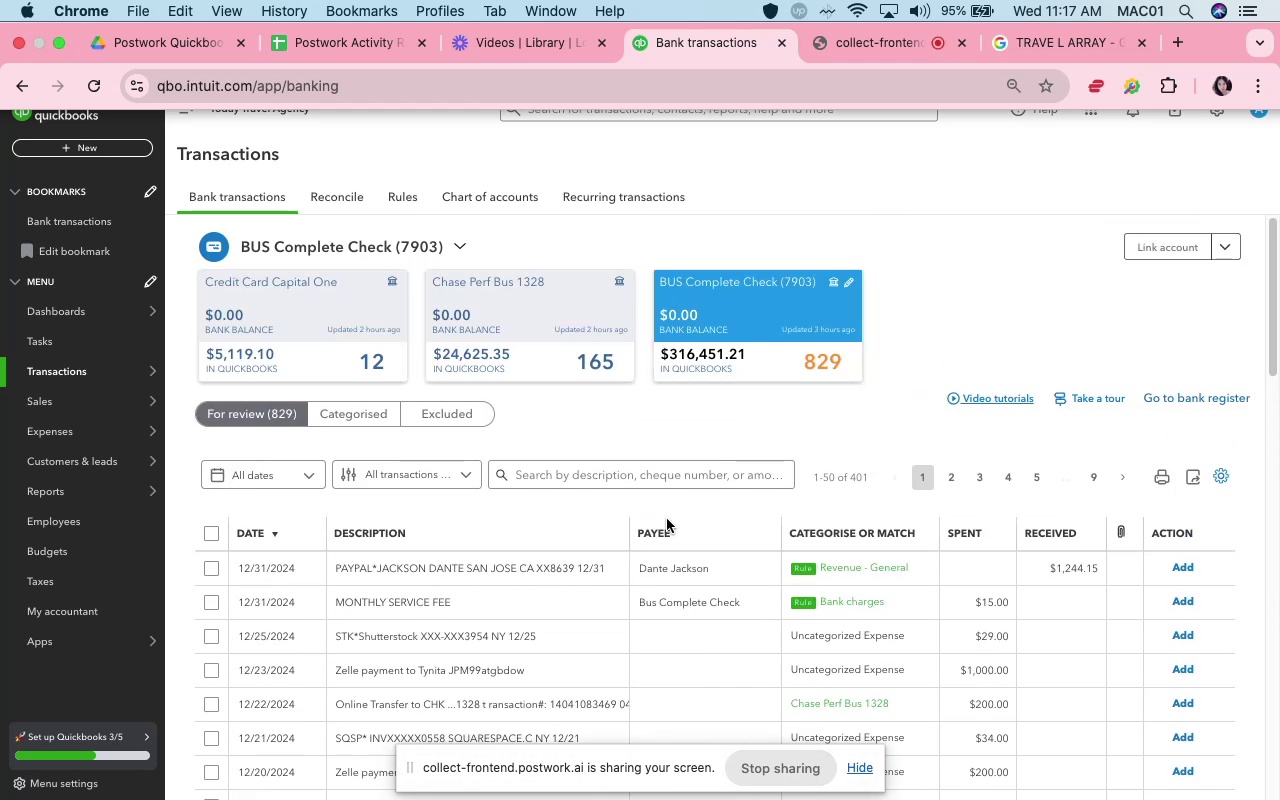 
scroll: coordinate [639, 571], scroll_direction: down, amount: 5.0
 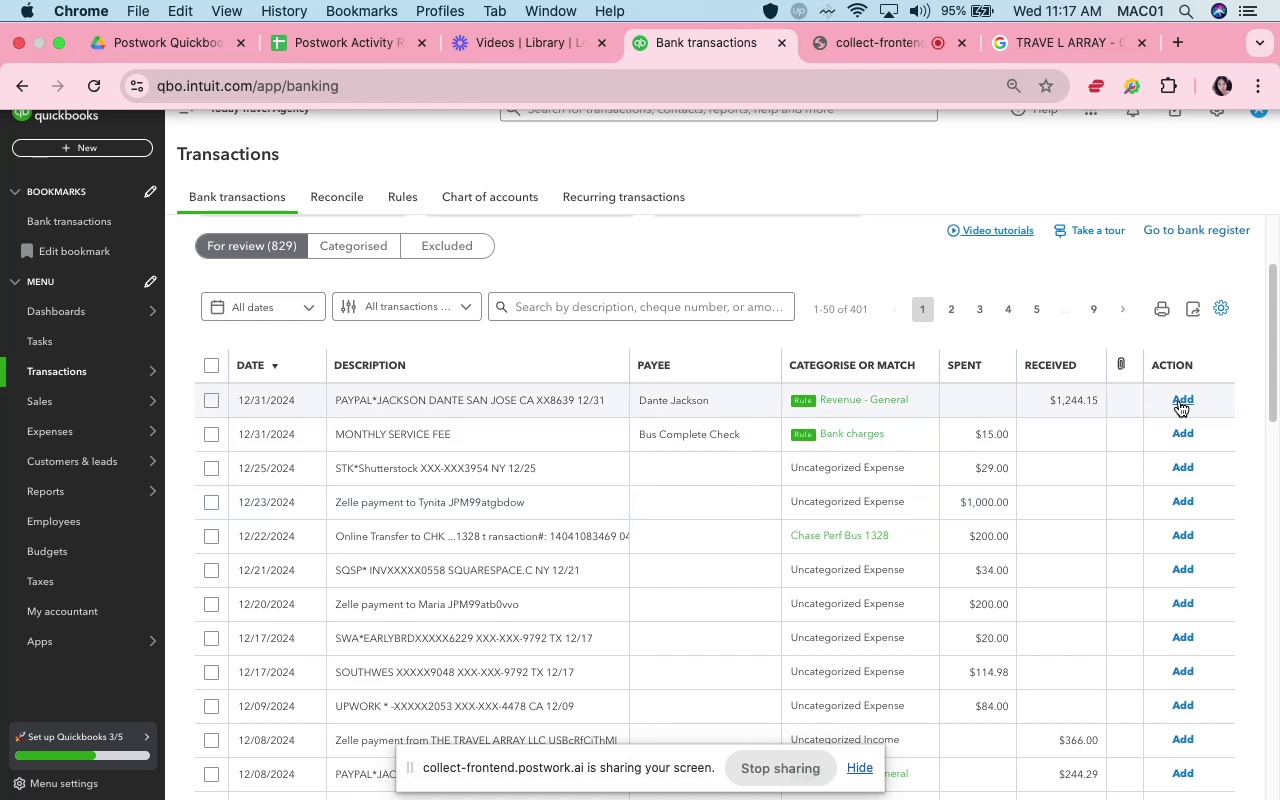 
left_click([1179, 400])
 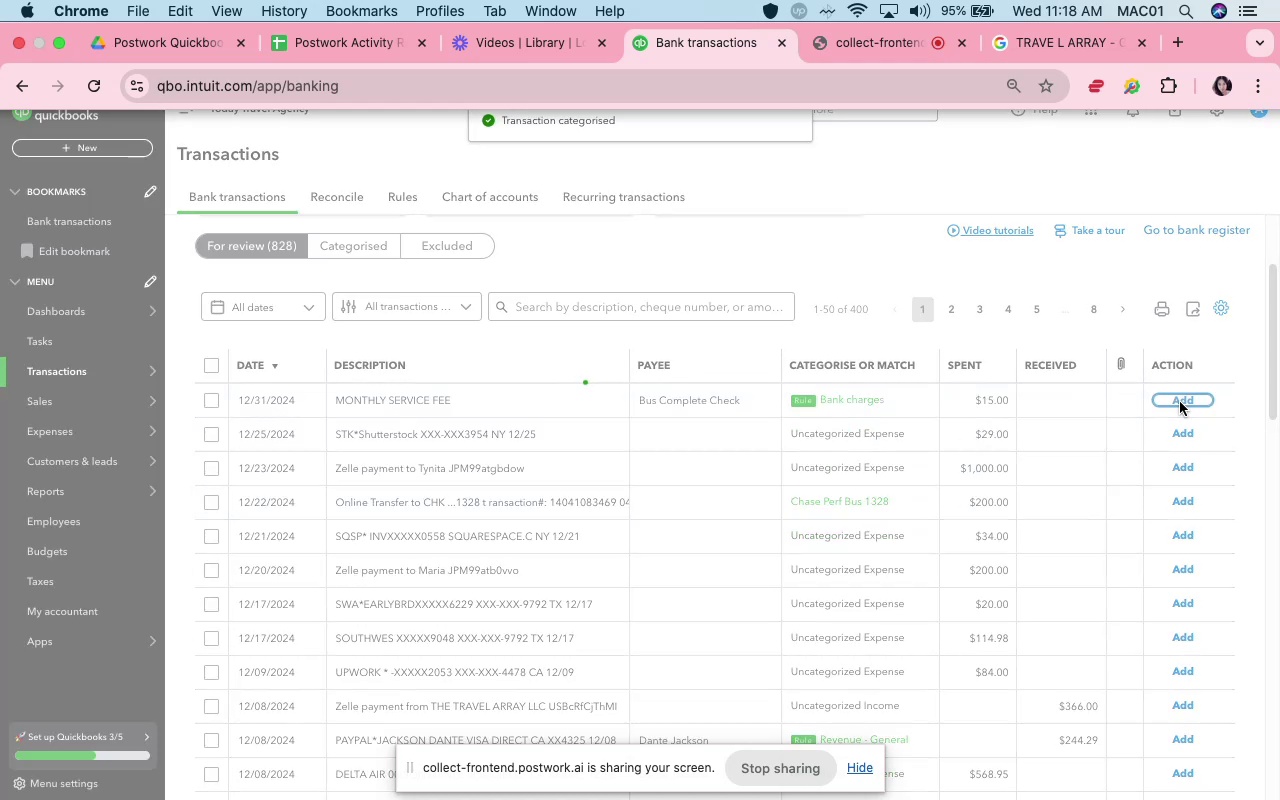 
scroll: coordinate [647, 600], scroll_direction: down, amount: 5.0
 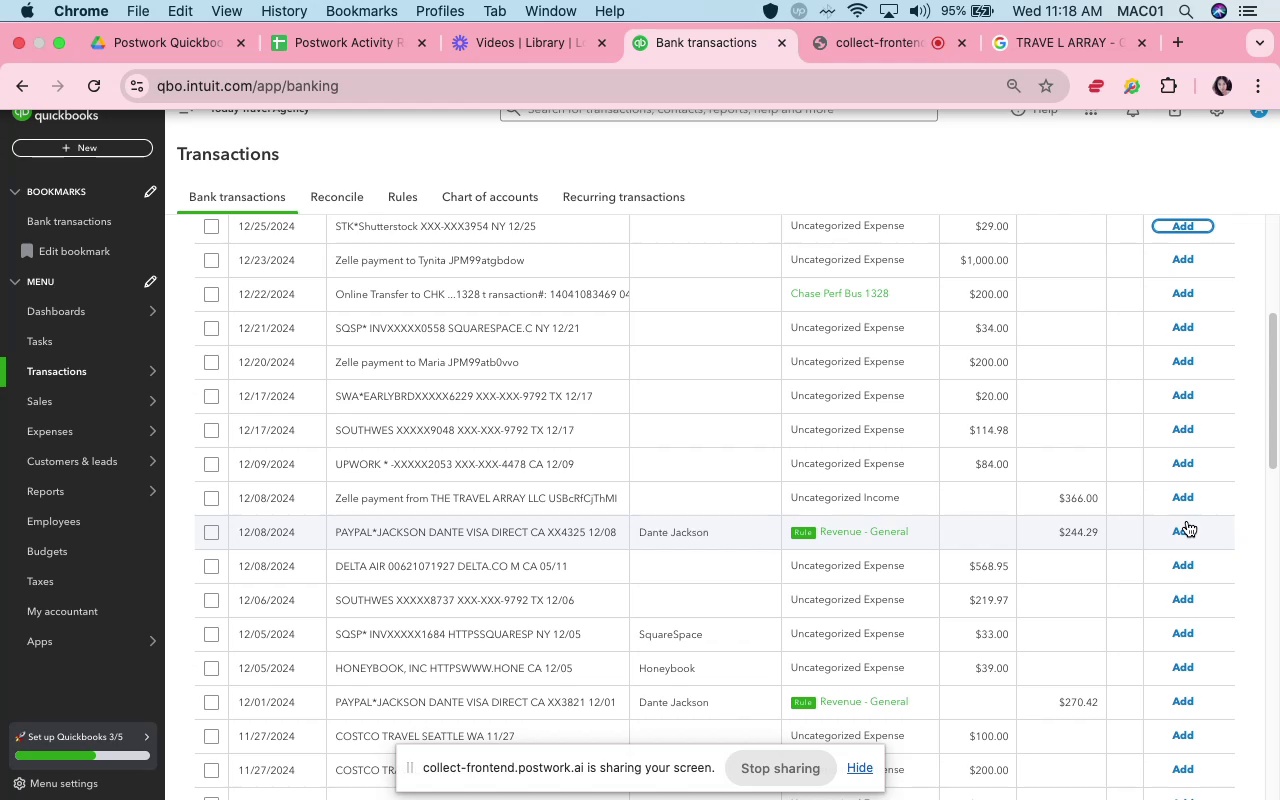 
left_click([1187, 532])
 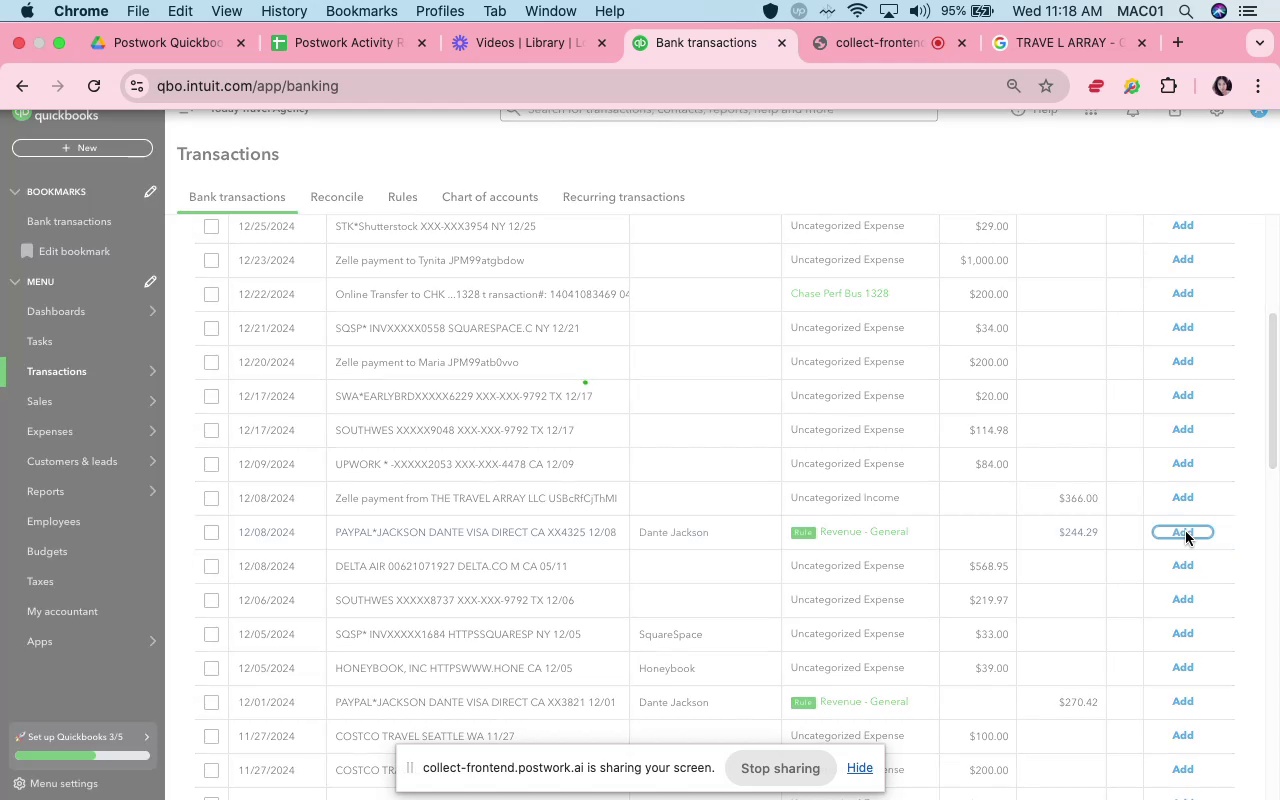 
scroll: coordinate [1185, 531], scroll_direction: down, amount: 8.0
 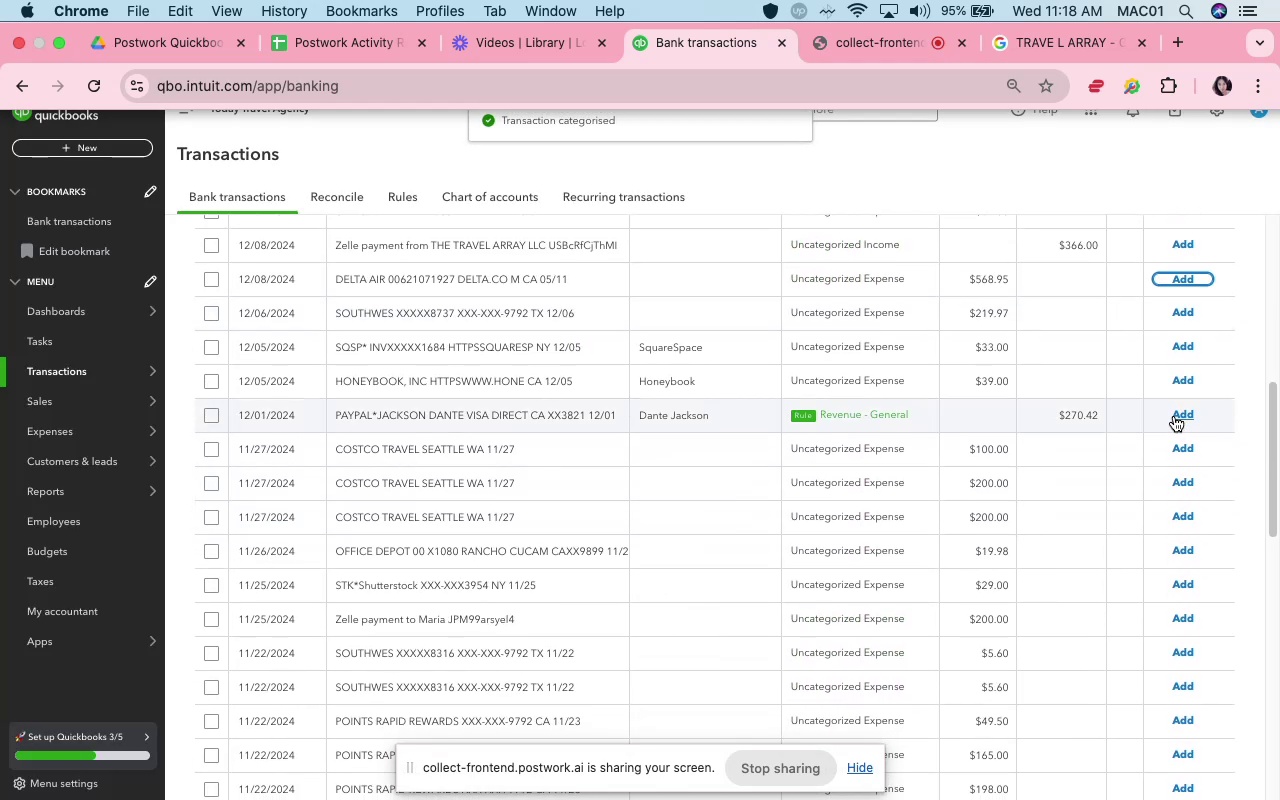 
left_click([1174, 416])
 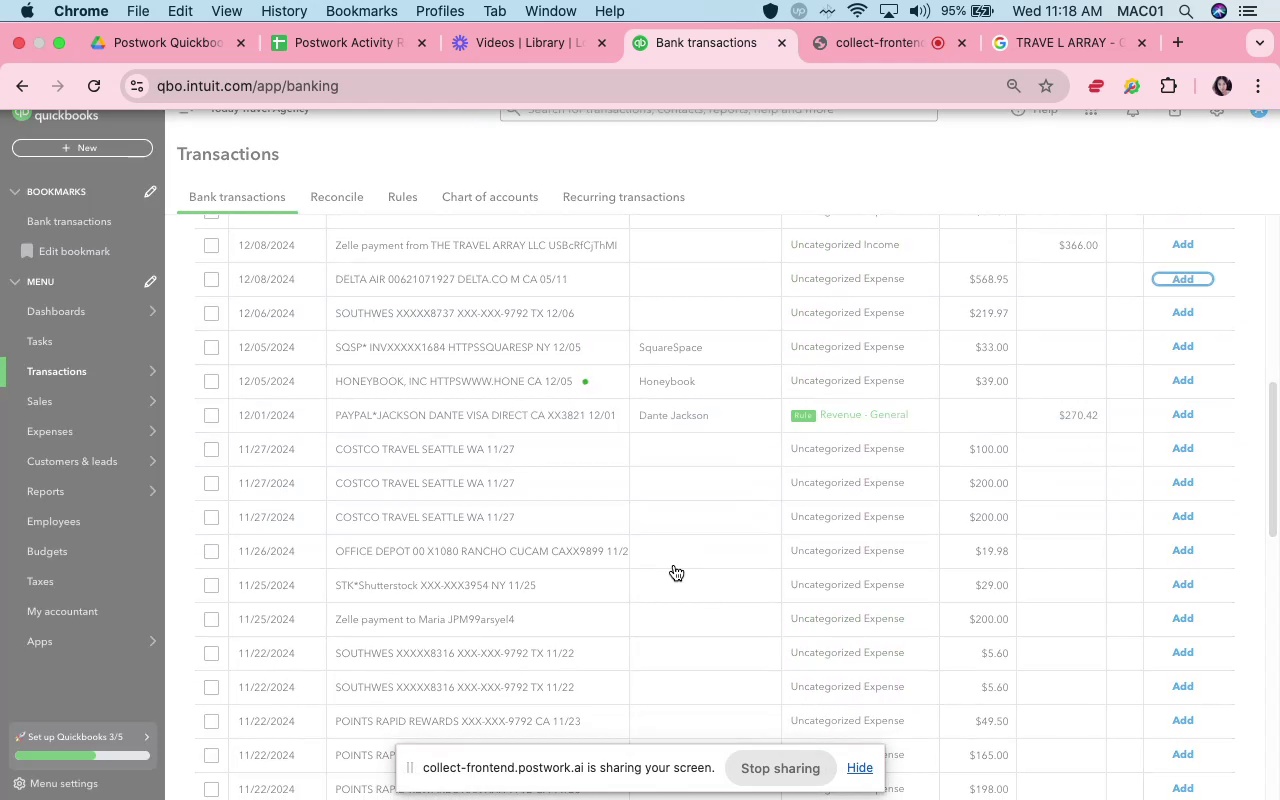 
scroll: coordinate [674, 566], scroll_direction: down, amount: 7.0
 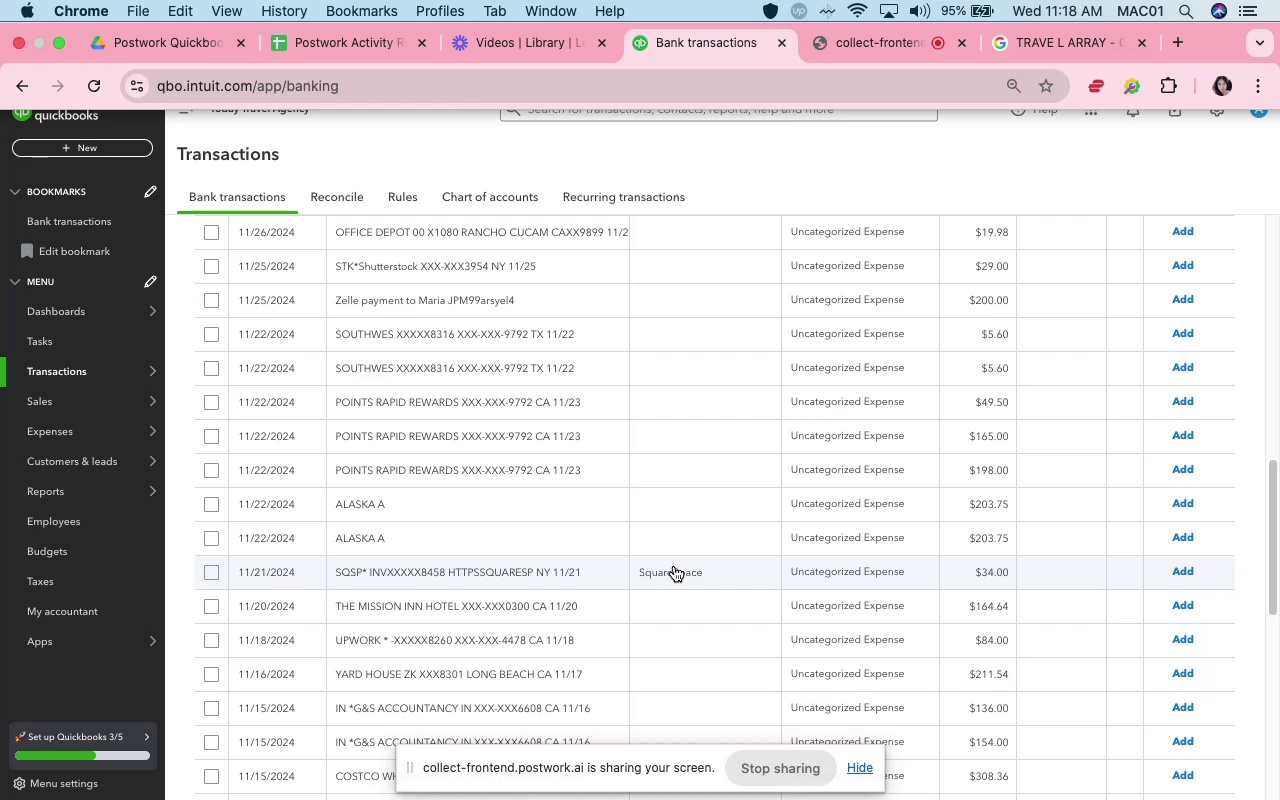 
wait(9.54)
 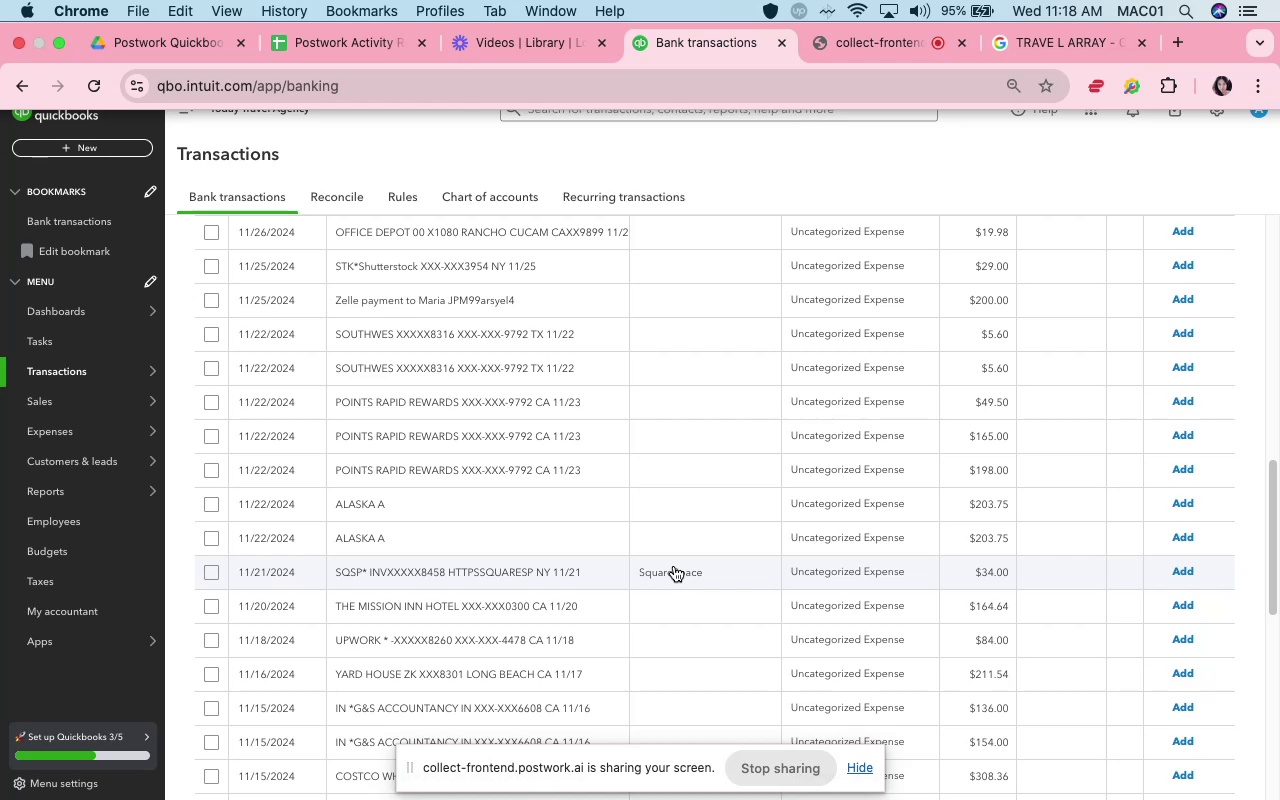 
left_click([520, 342])
 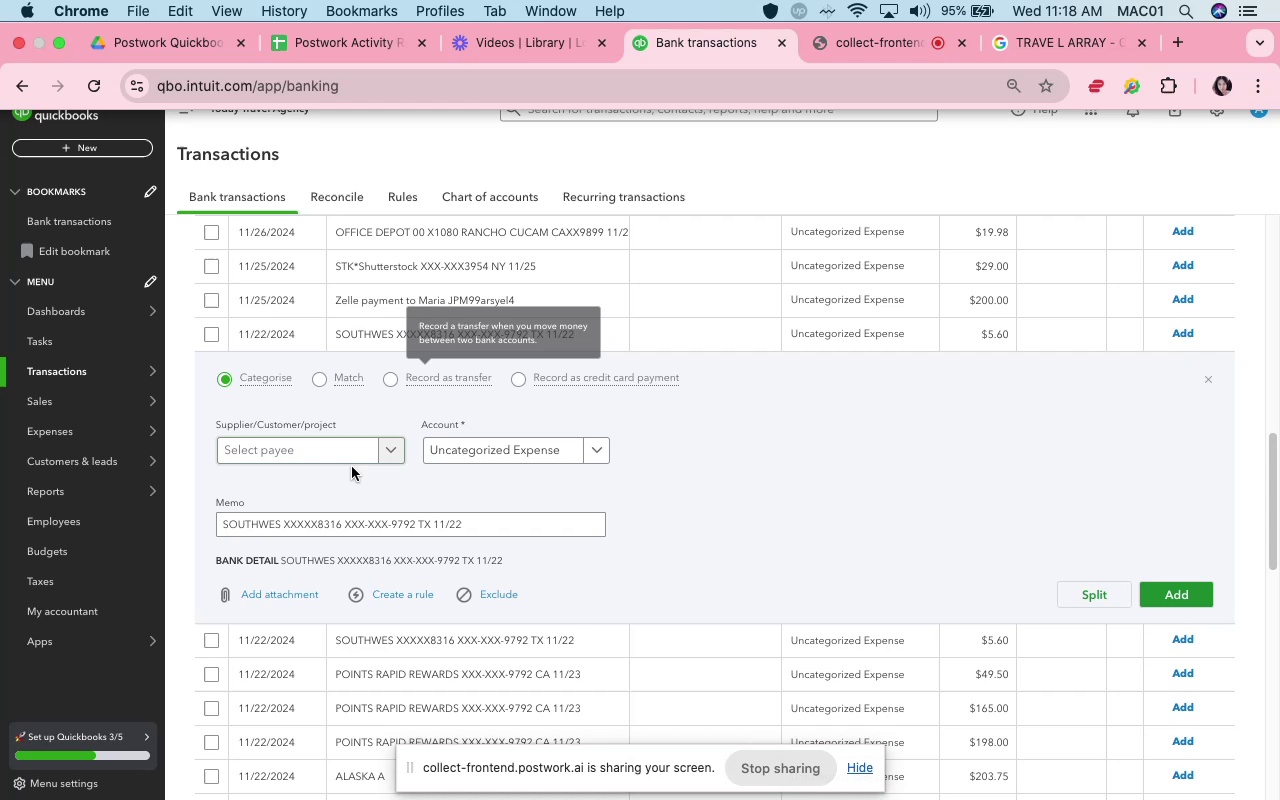 
left_click([338, 447])
 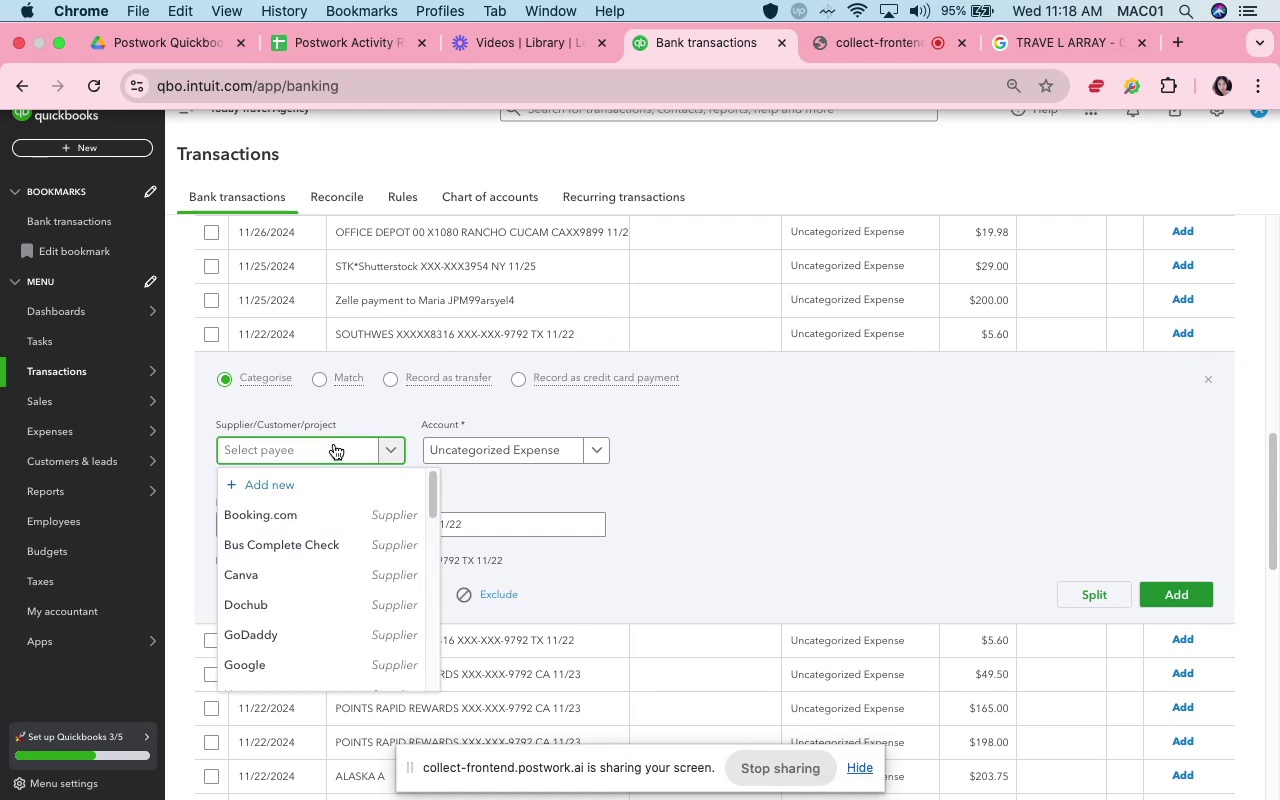 
type(South West Airines)
 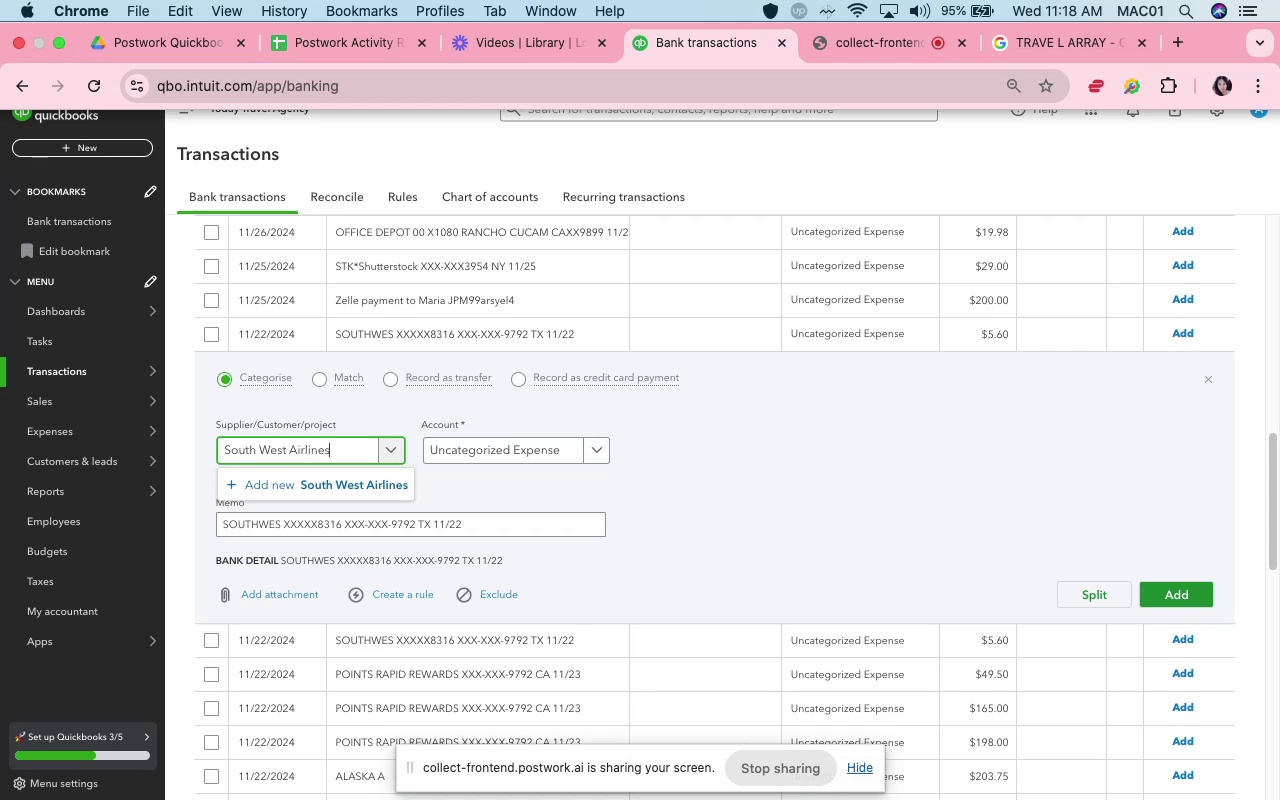 
 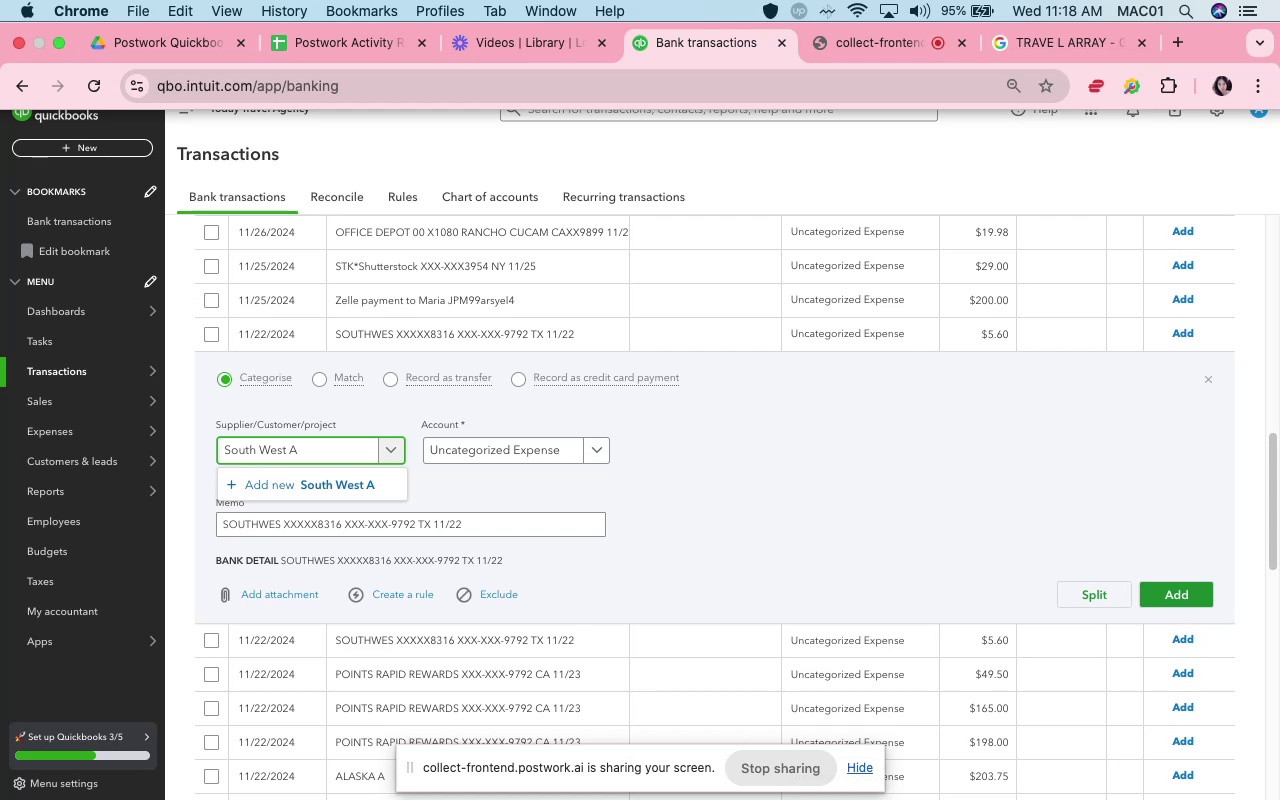 
hold_key(key=L, duration=0.34)
 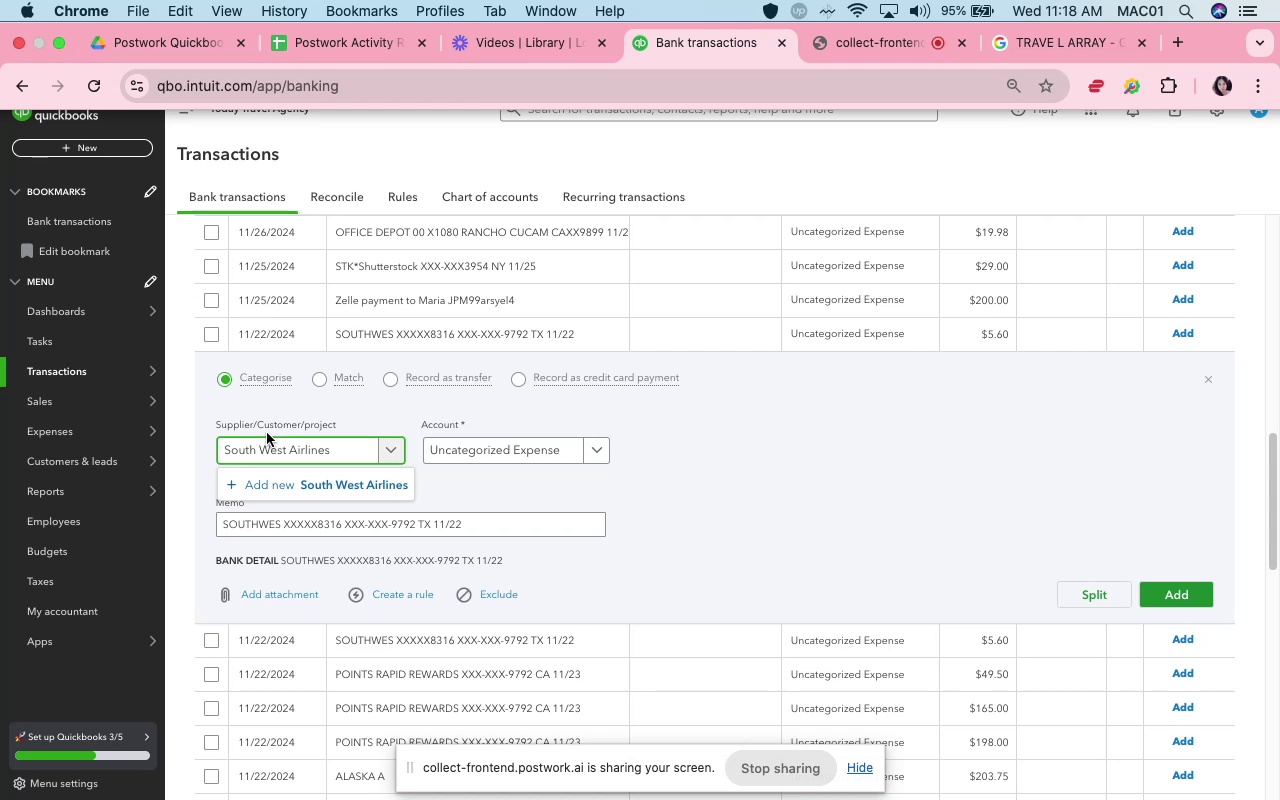 
left_click([301, 490])
 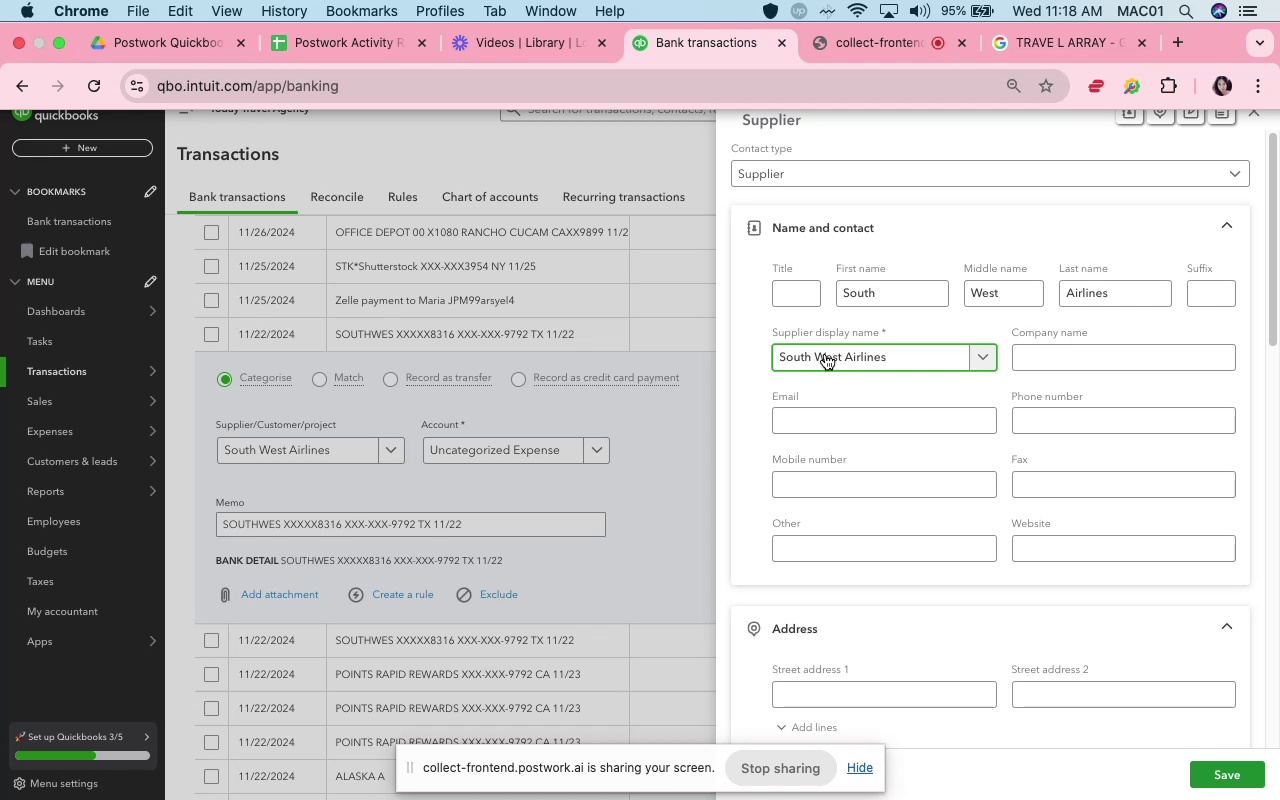 
left_click([819, 360])
 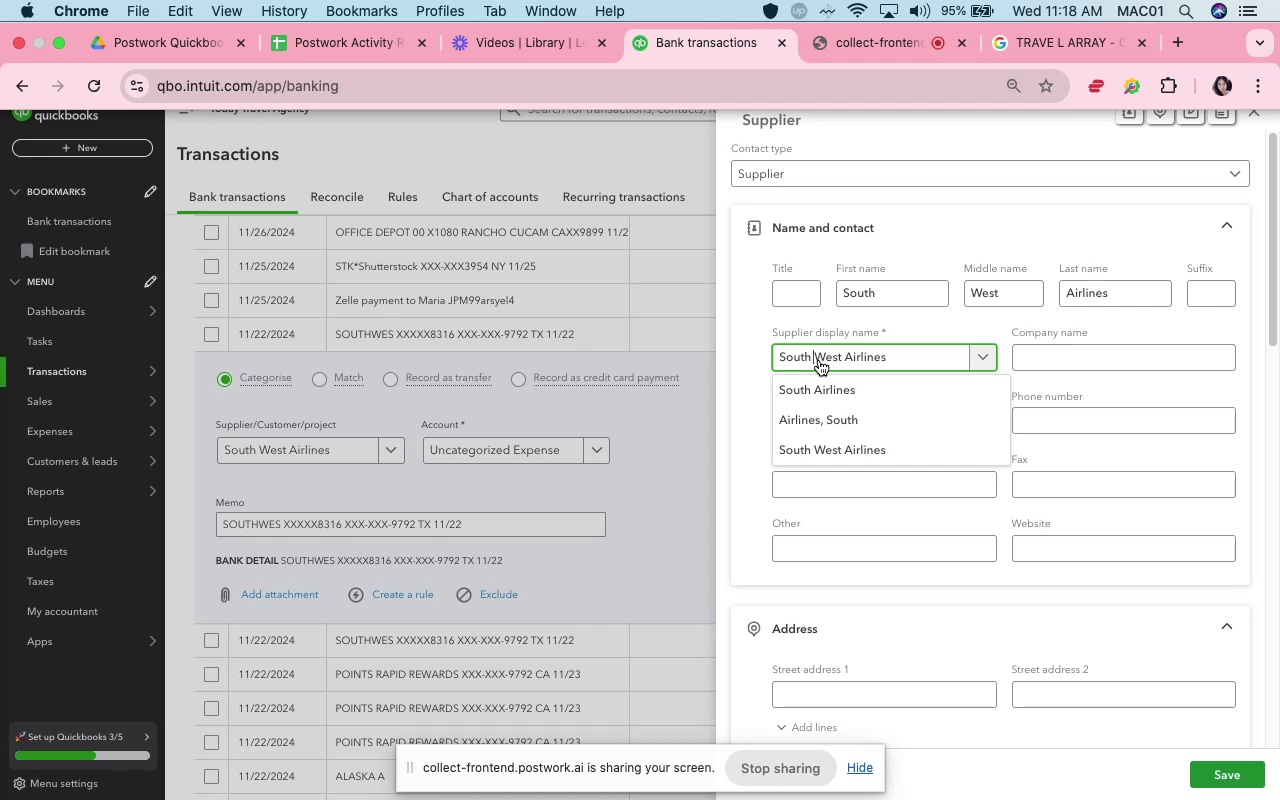 
key(Backspace)
 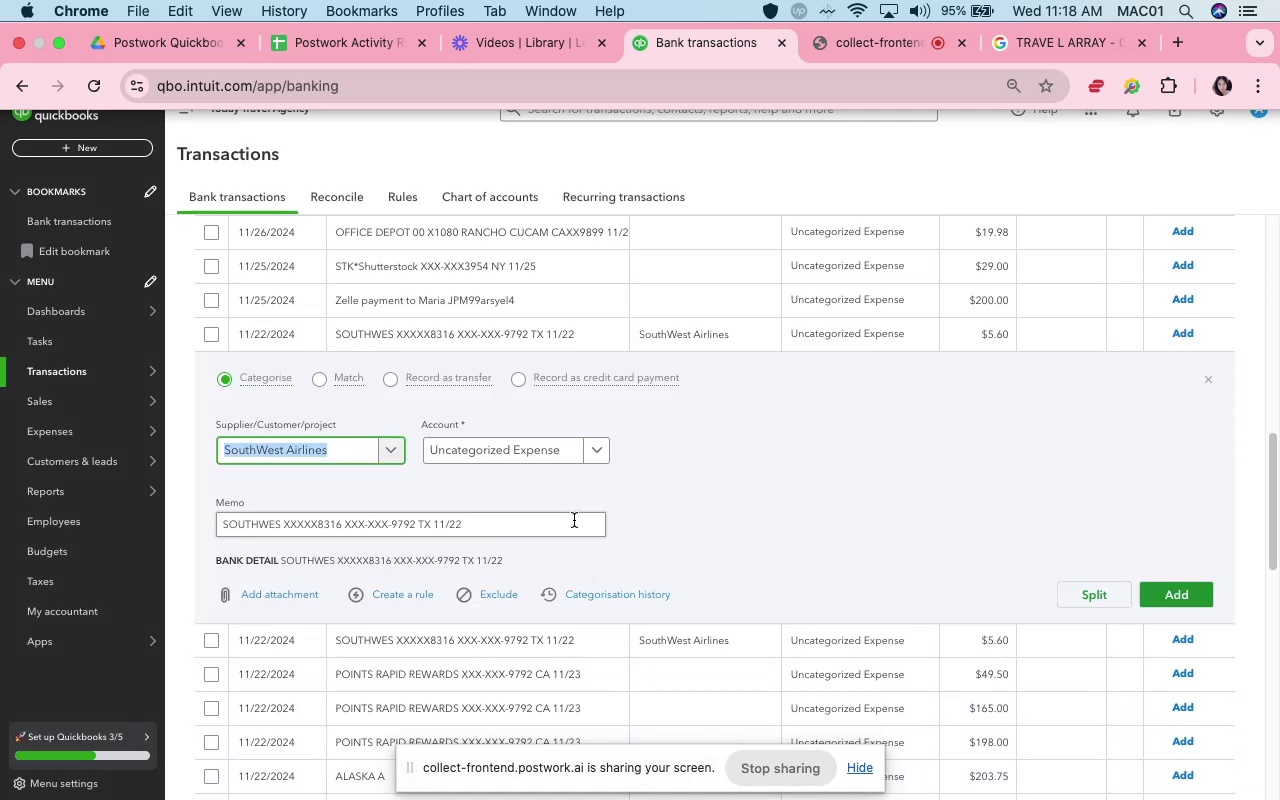 
wait(6.39)
 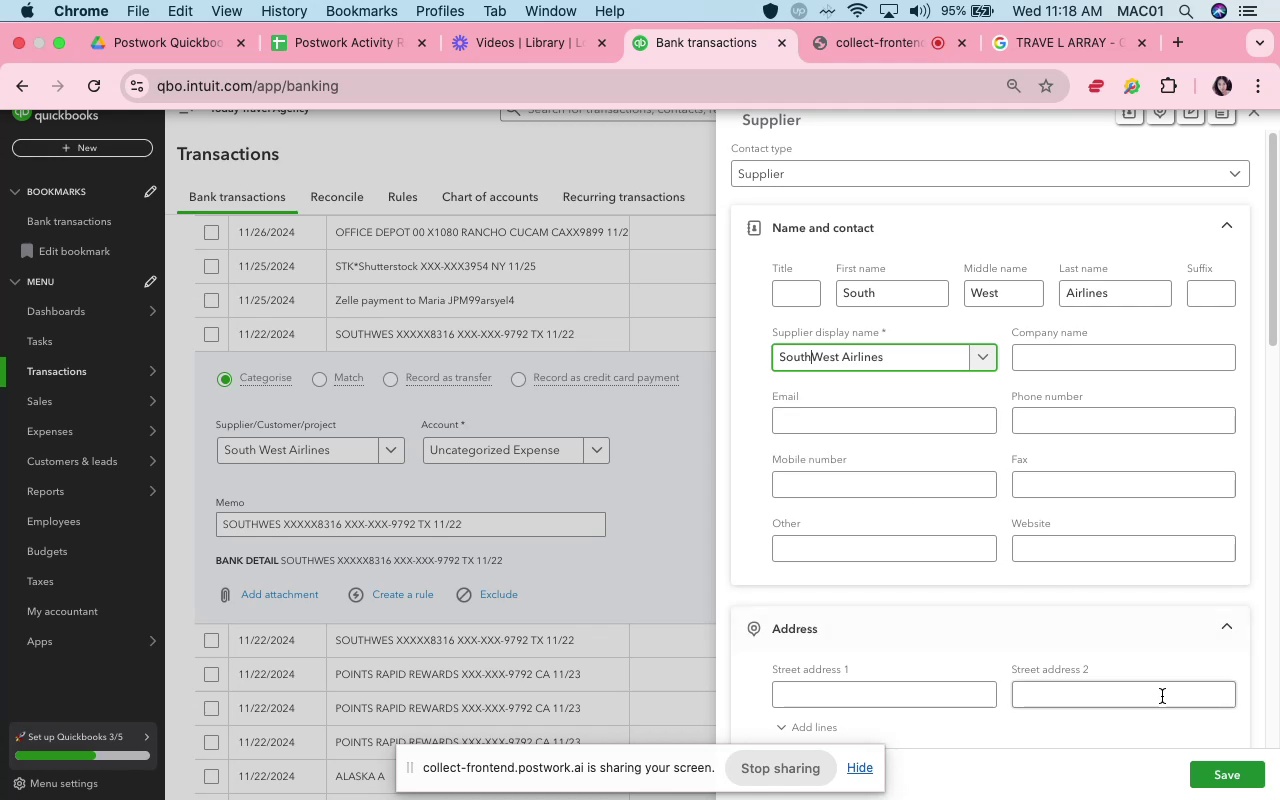 
left_click([488, 458])
 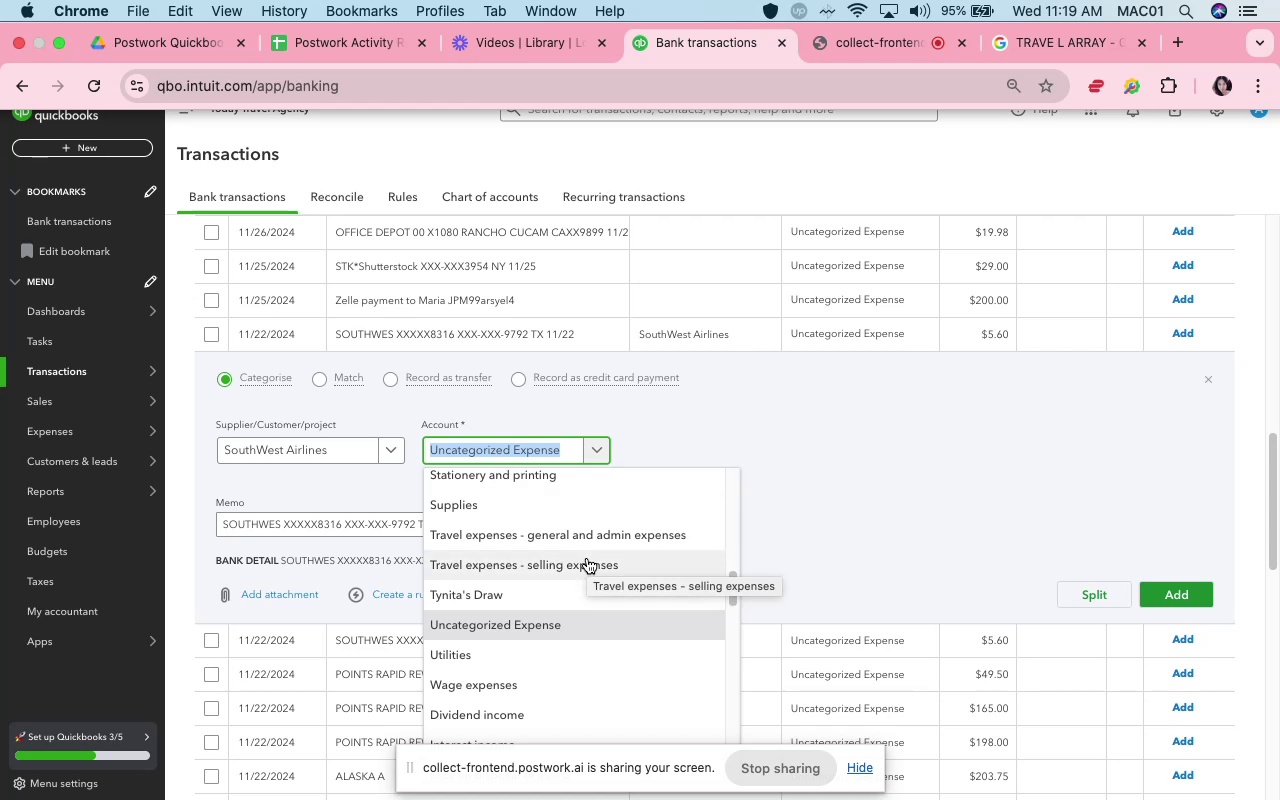 
wait(9.61)
 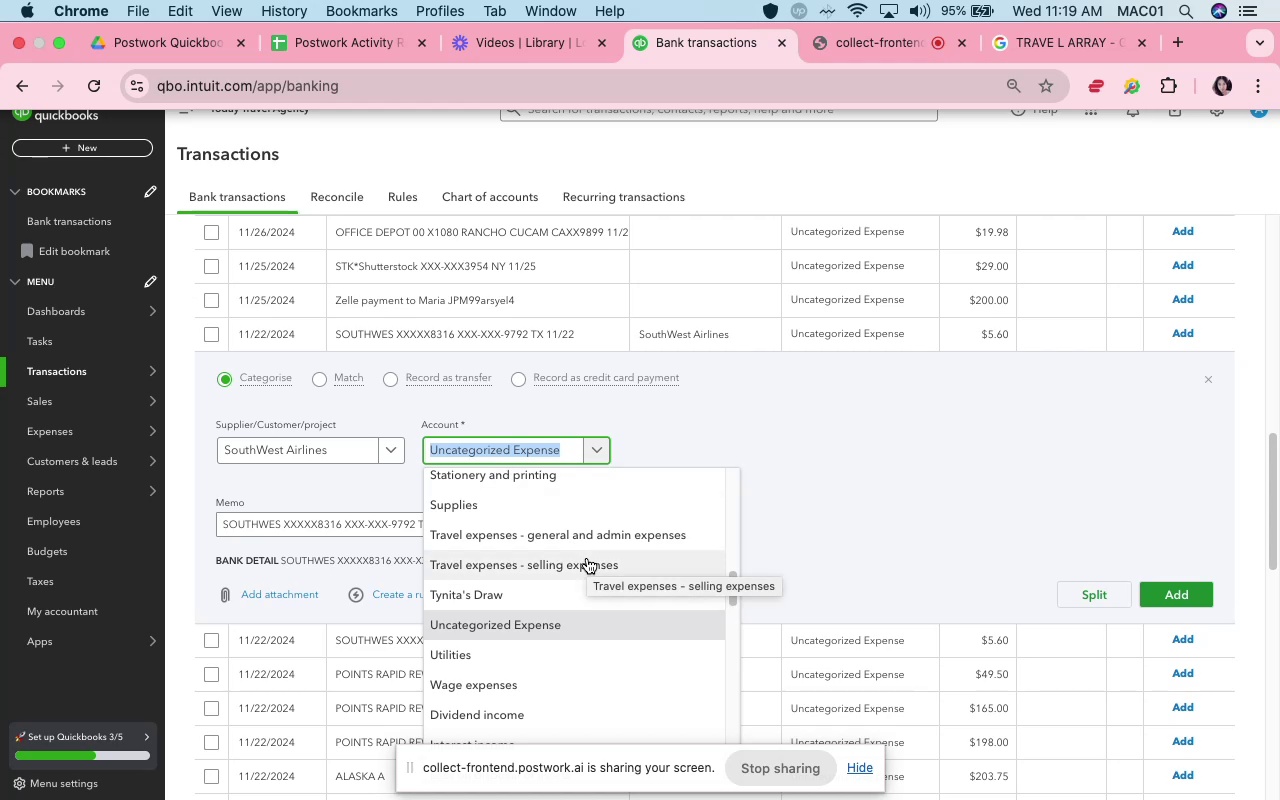 
scroll: coordinate [587, 558], scroll_direction: down, amount: 1.0
 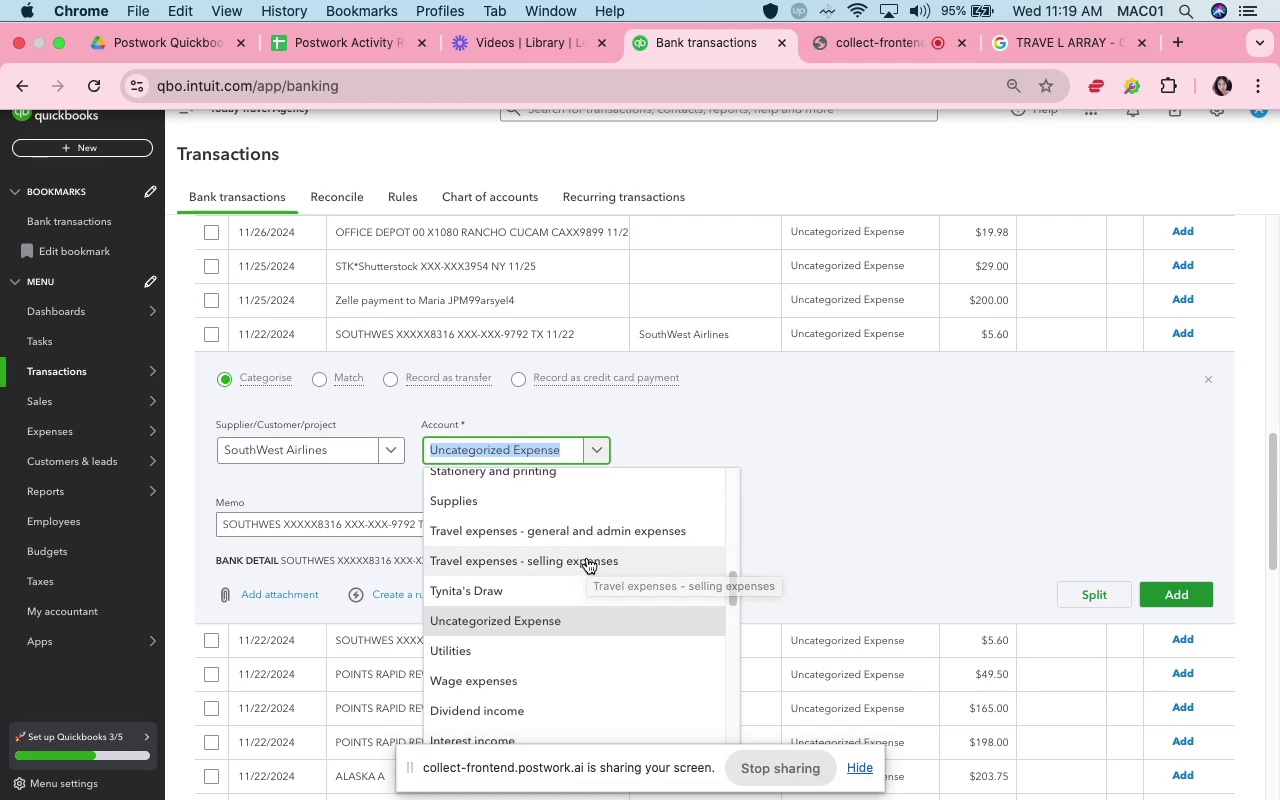 
scroll: coordinate [587, 558], scroll_direction: up, amount: 5.0
 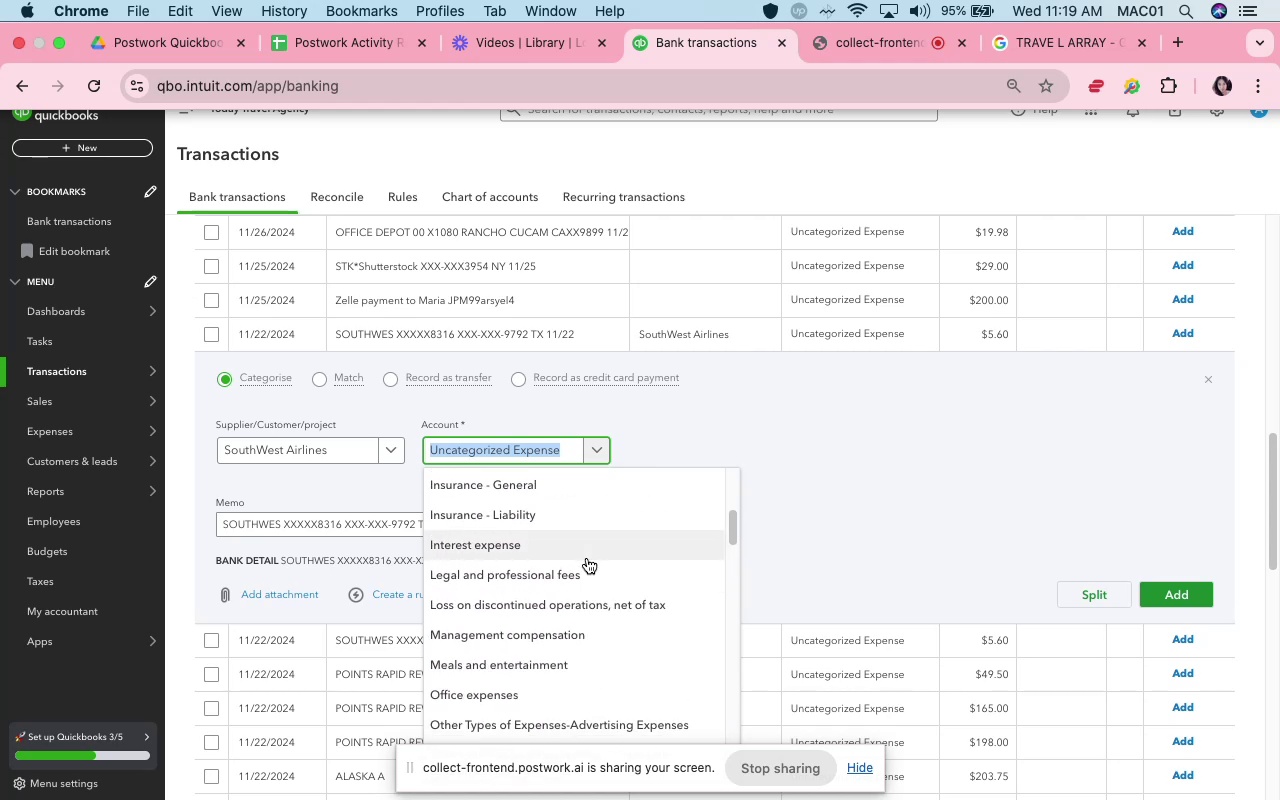 
wait(6.4)
 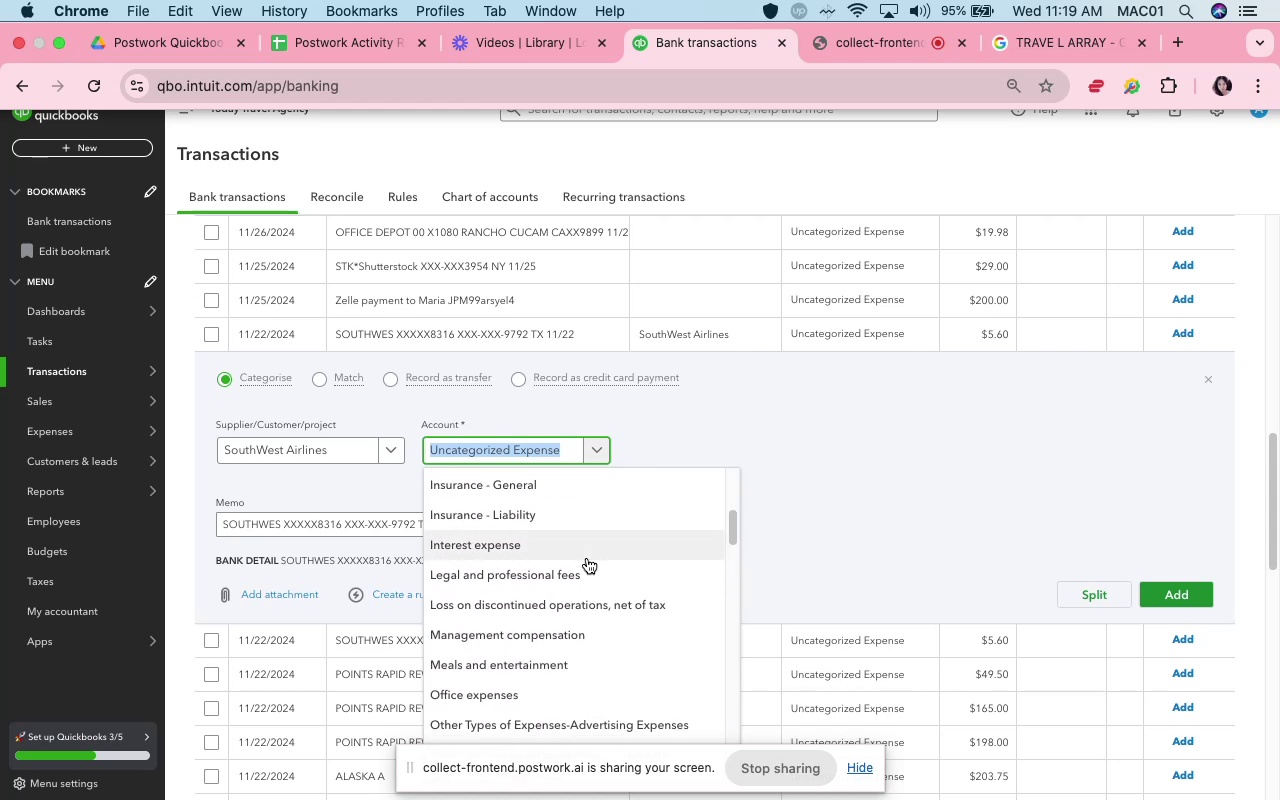 
scroll: coordinate [587, 558], scroll_direction: up, amount: 8.0
 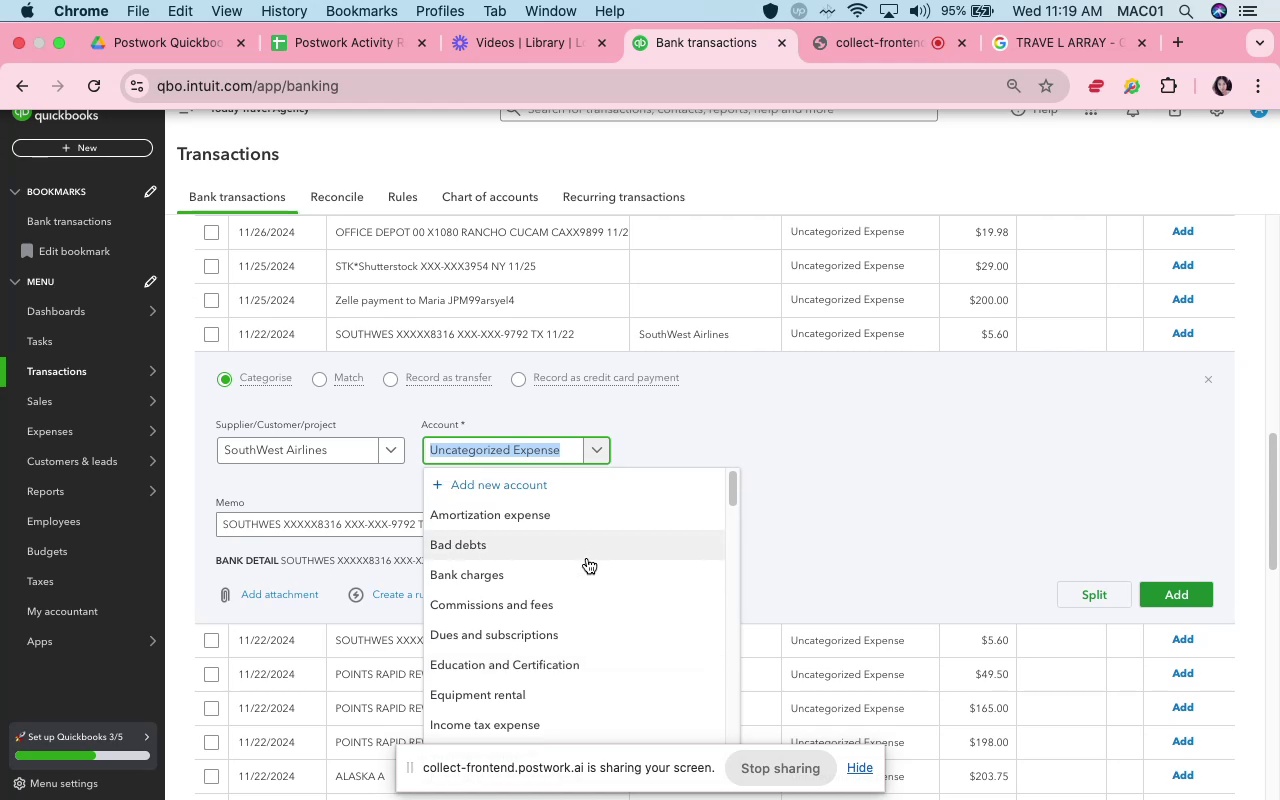 
scroll: coordinate [587, 558], scroll_direction: down, amount: 24.0
 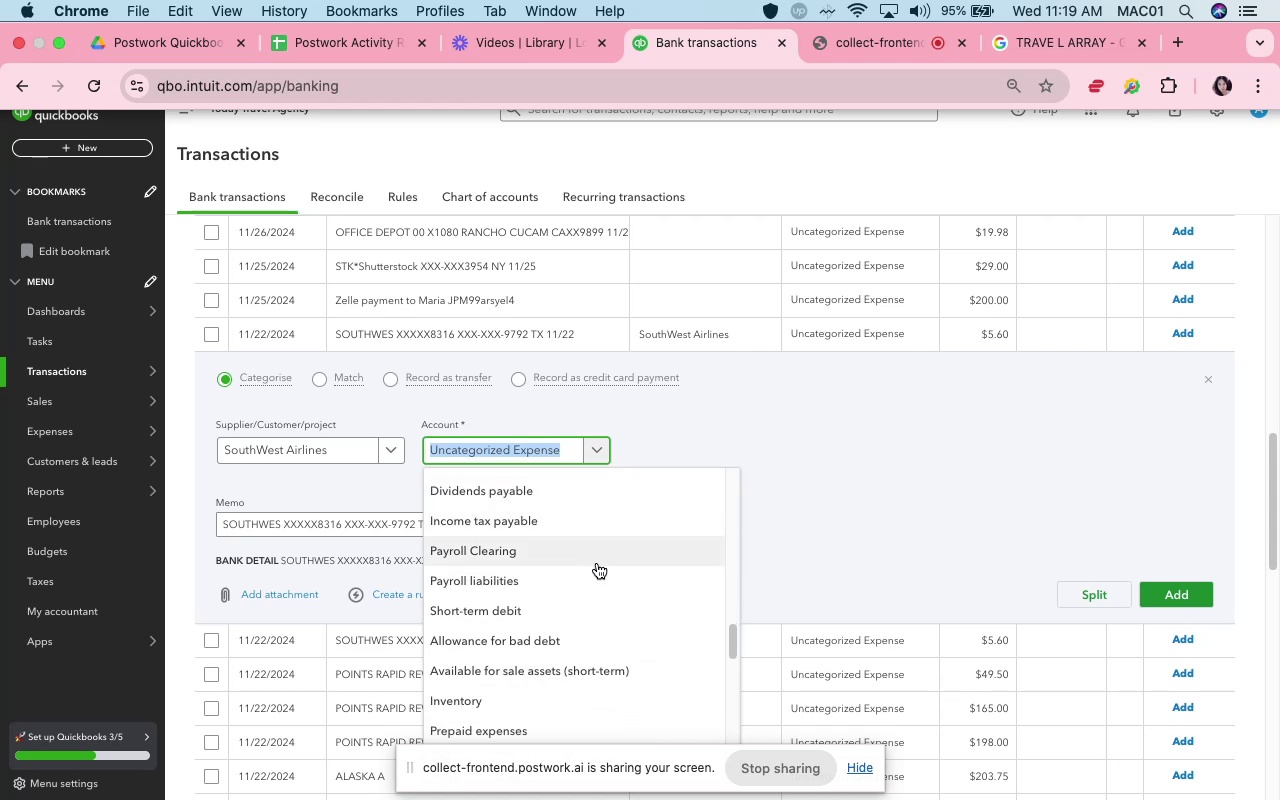 
wait(9.14)
 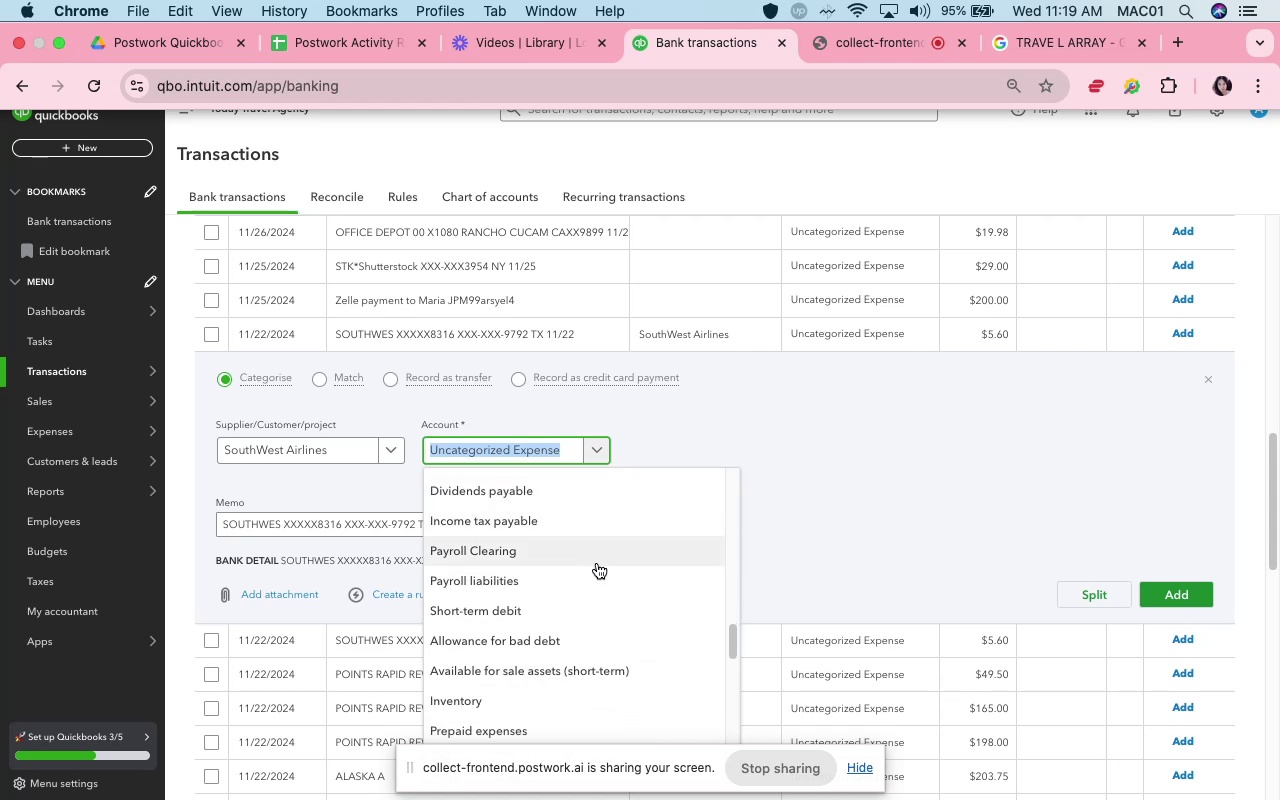 
scroll: coordinate [609, 572], scroll_direction: down, amount: 19.0
 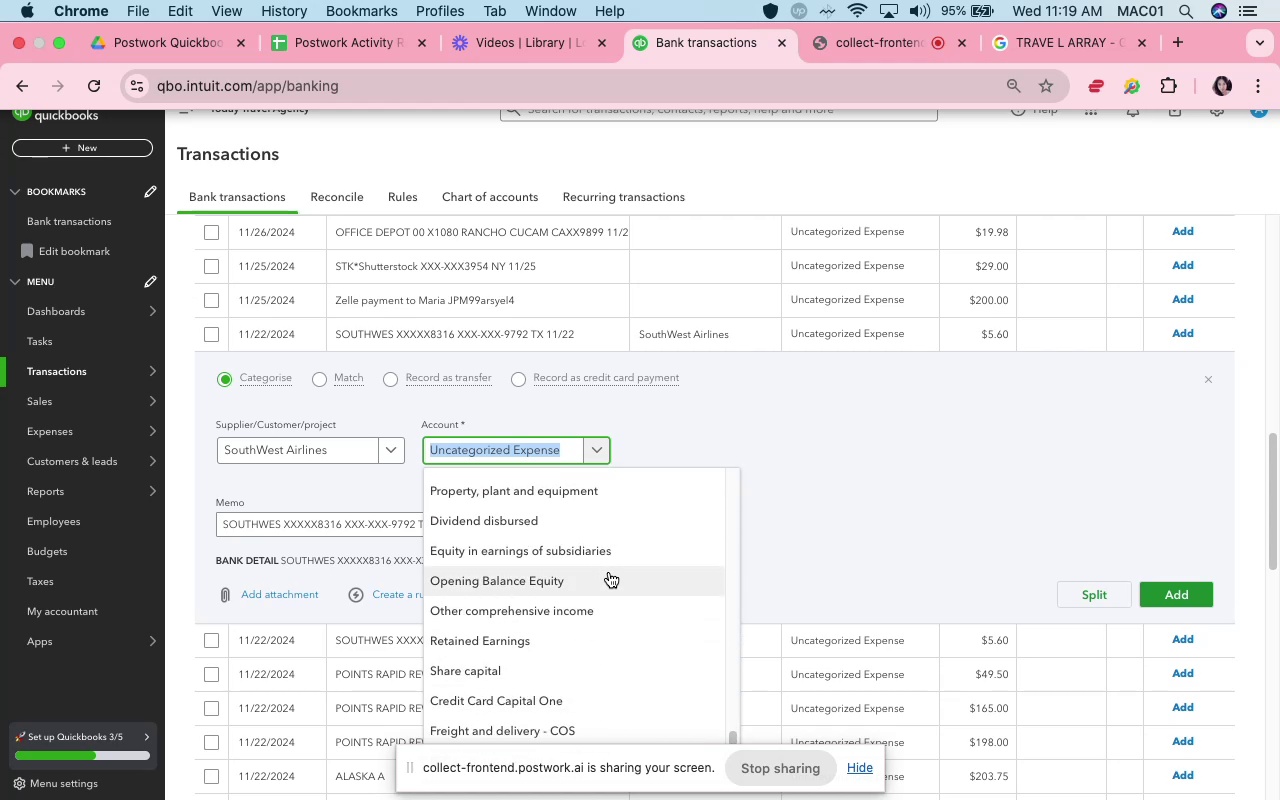 
scroll: coordinate [611, 573], scroll_direction: up, amount: 5.0
 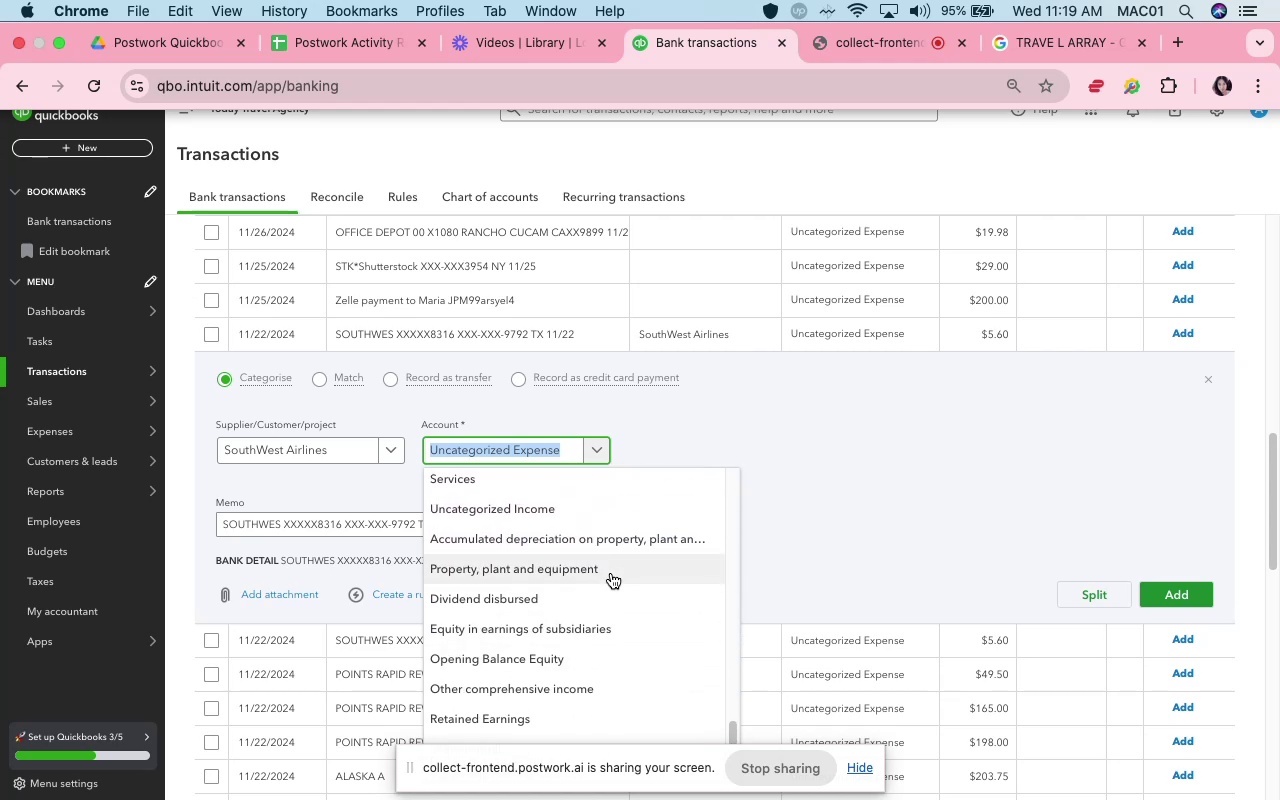 
scroll: coordinate [614, 576], scroll_direction: down, amount: 5.0
 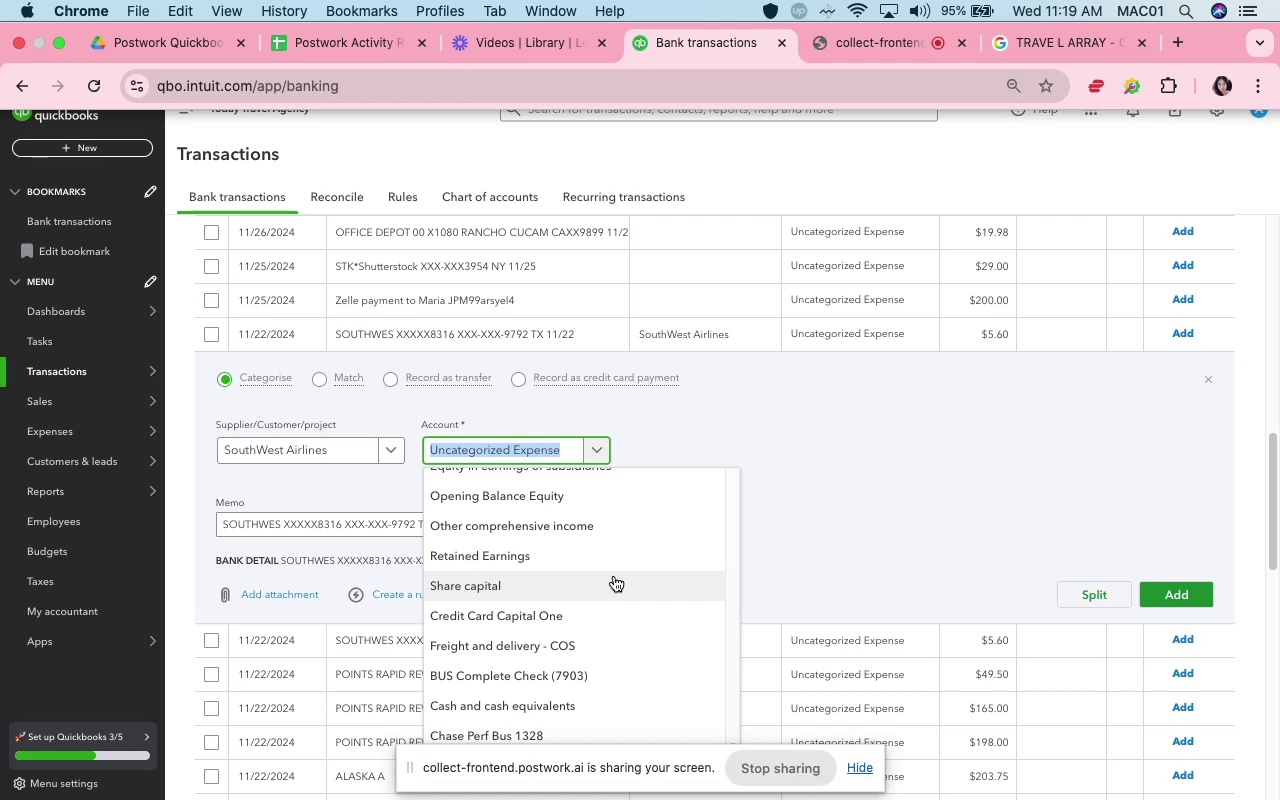 
scroll: coordinate [638, 501], scroll_direction: up, amount: 27.0
 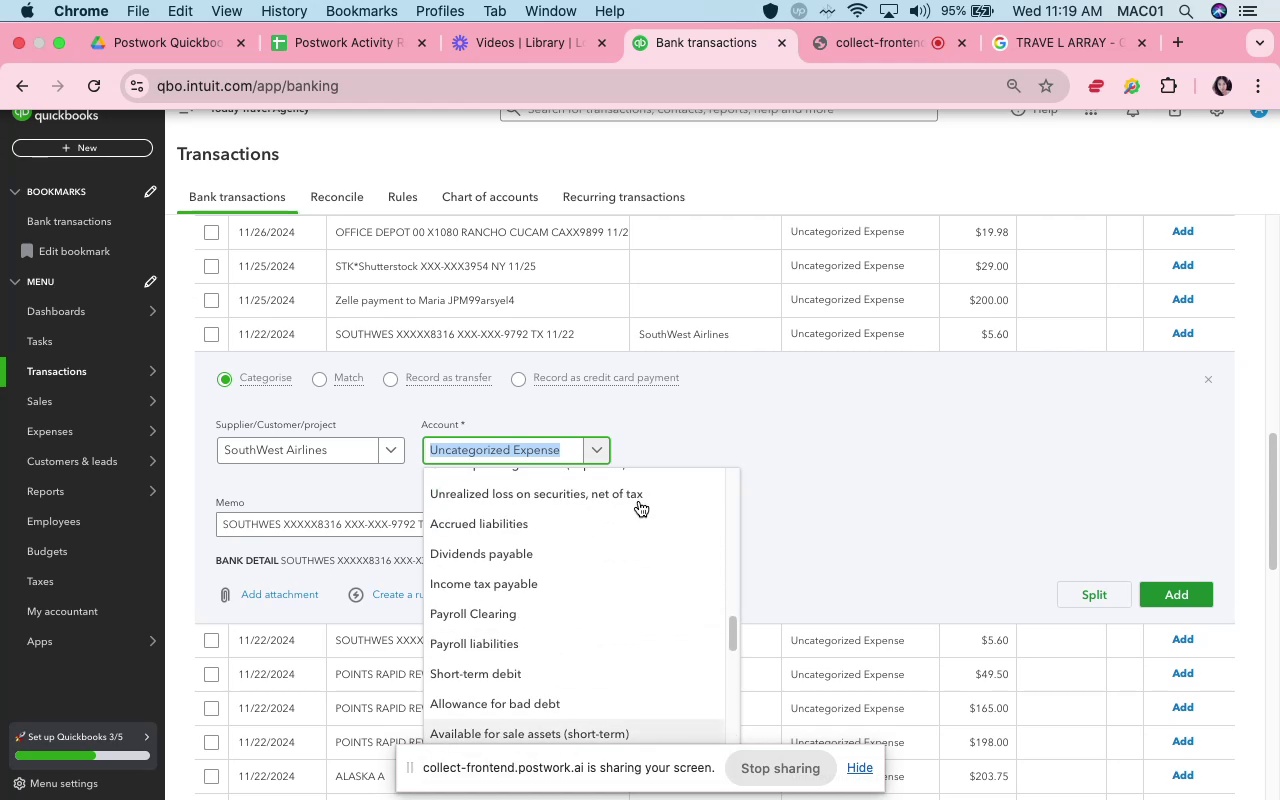 
scroll: coordinate [639, 503], scroll_direction: down, amount: 9.0
 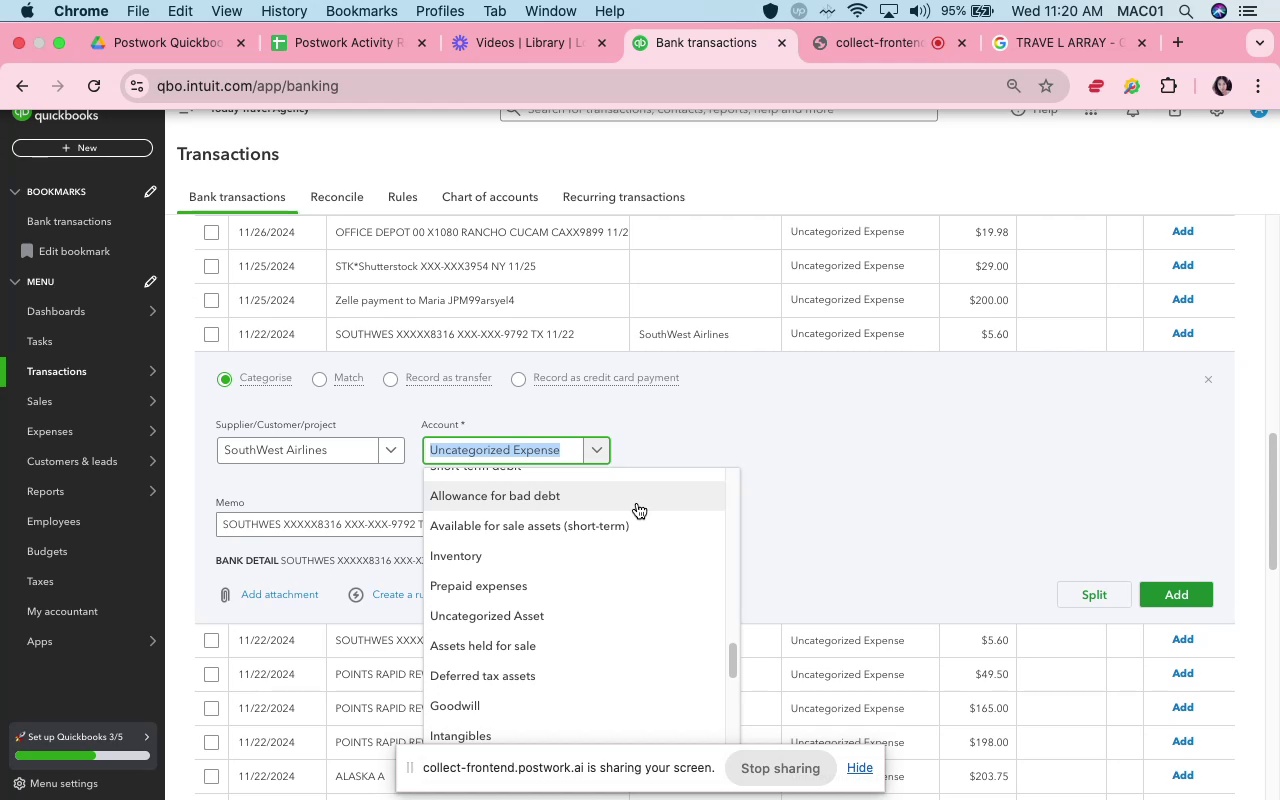 
wait(19.33)
 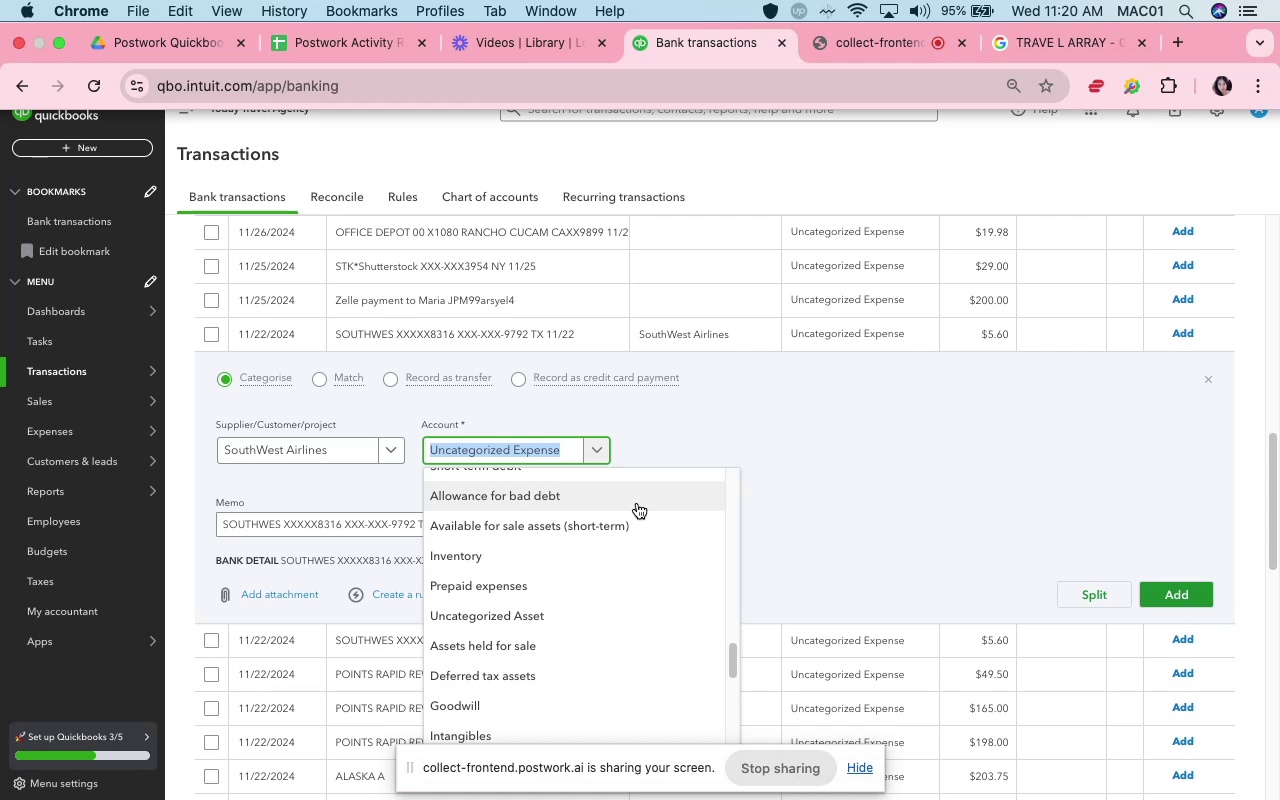 
scroll: coordinate [626, 587], scroll_direction: up, amount: 26.0
 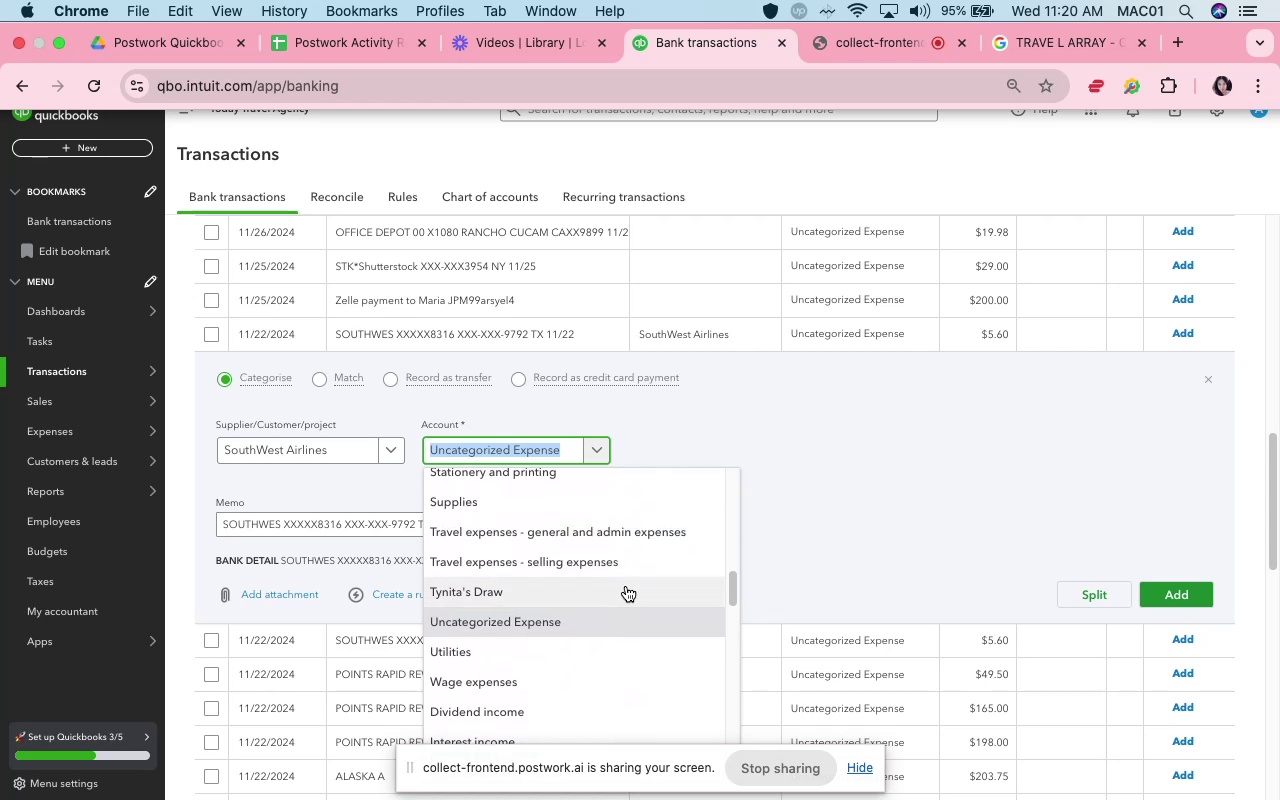 
scroll: coordinate [622, 583], scroll_direction: down, amount: 2.0
 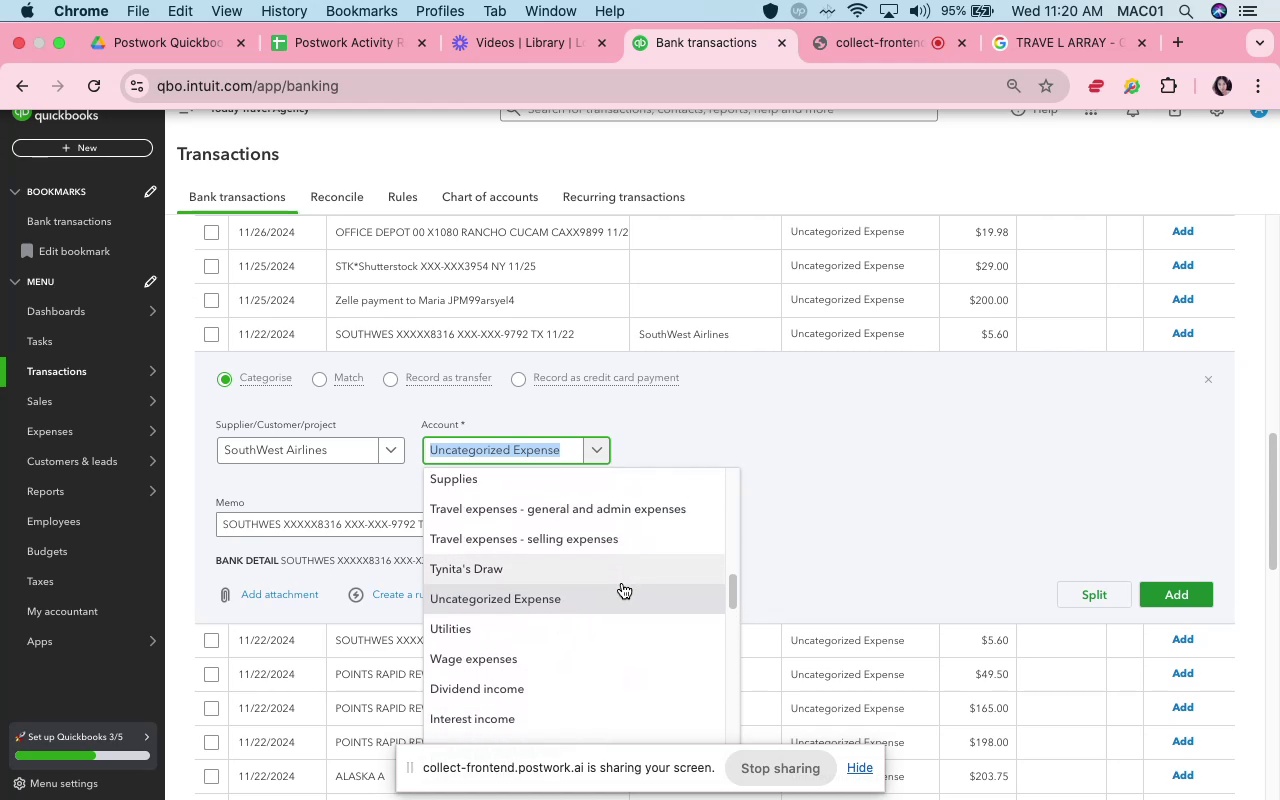 
scroll: coordinate [620, 579], scroll_direction: up, amount: 6.0
 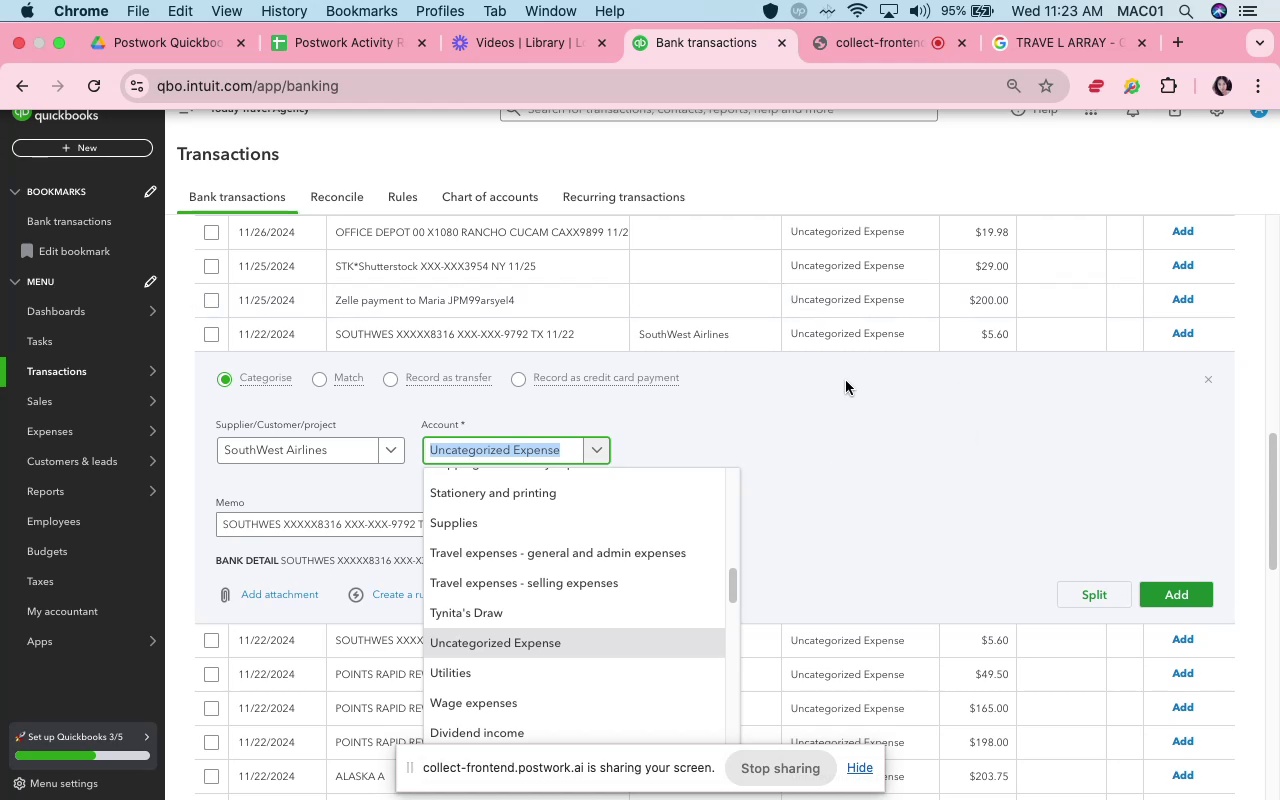 
wait(196.5)
 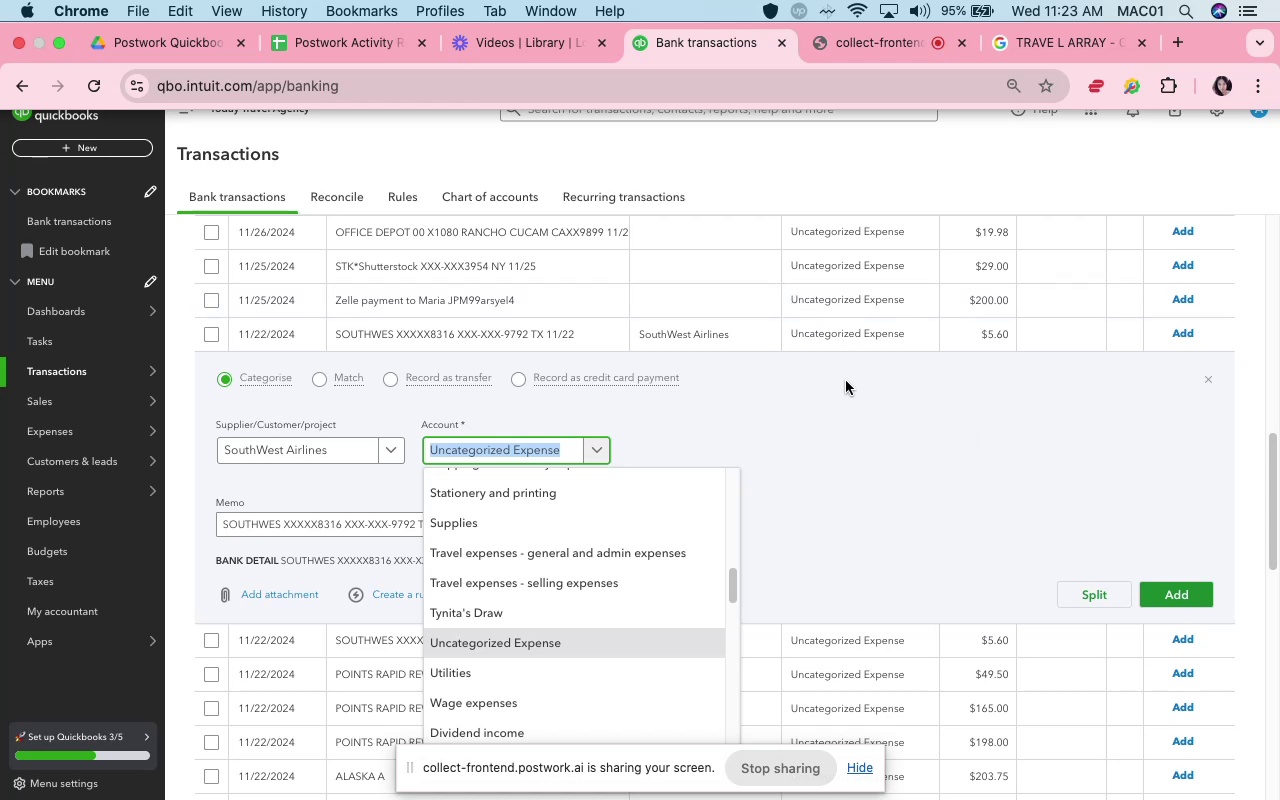 
mouse_move([122, 408])
 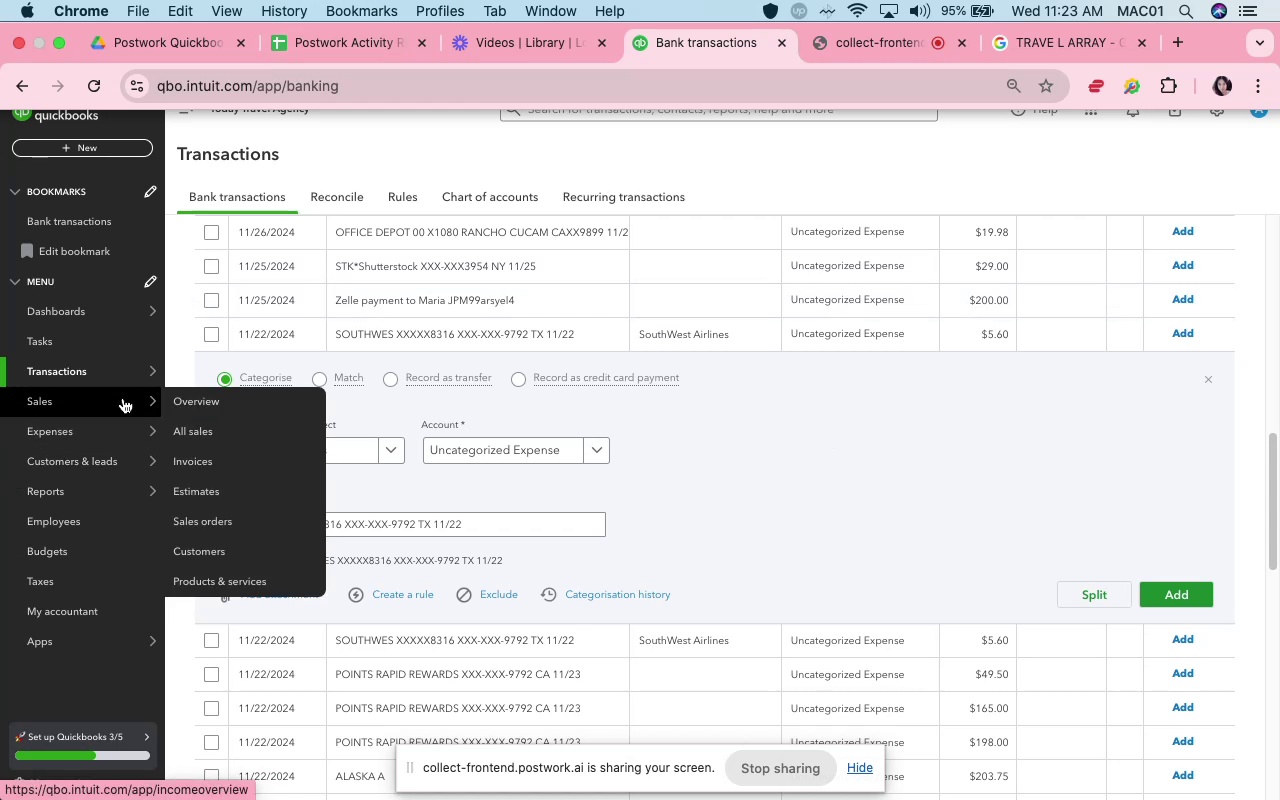 
mouse_move([137, 377])
 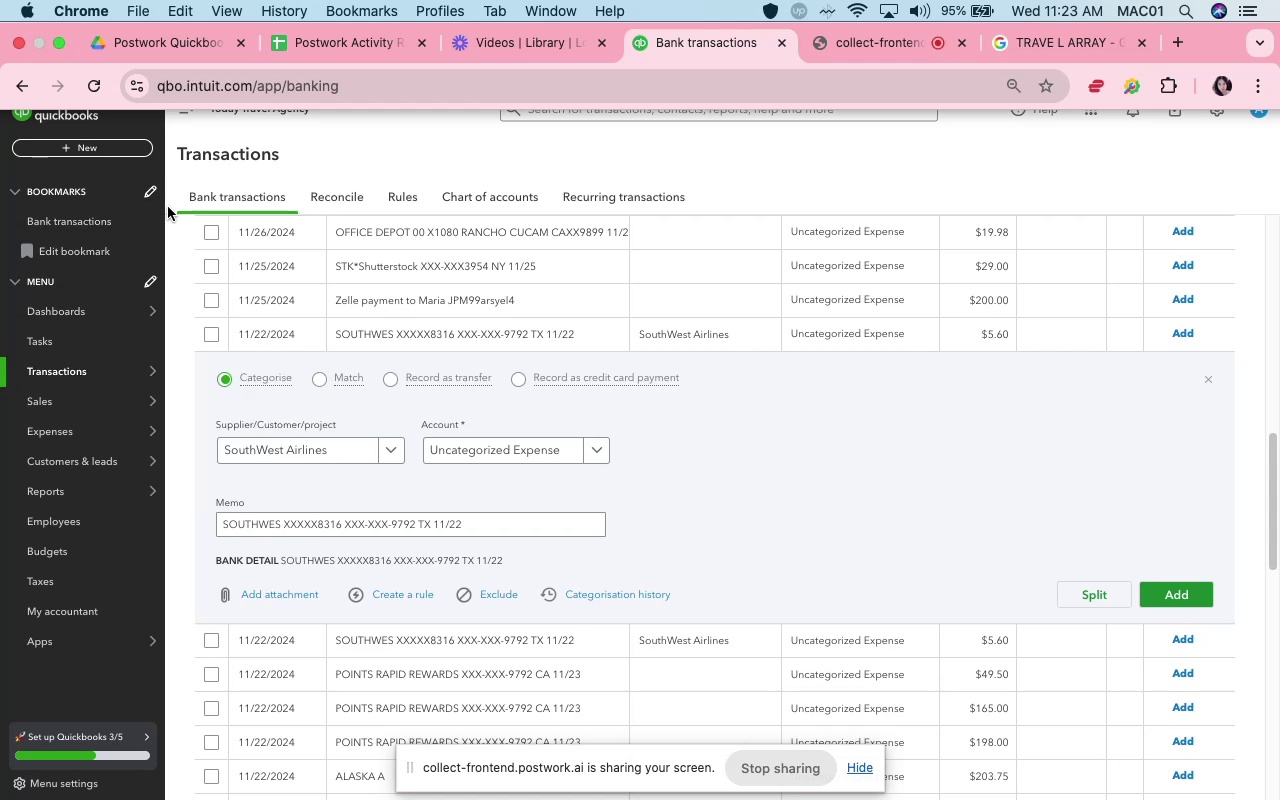 
mouse_move([122, 480])
 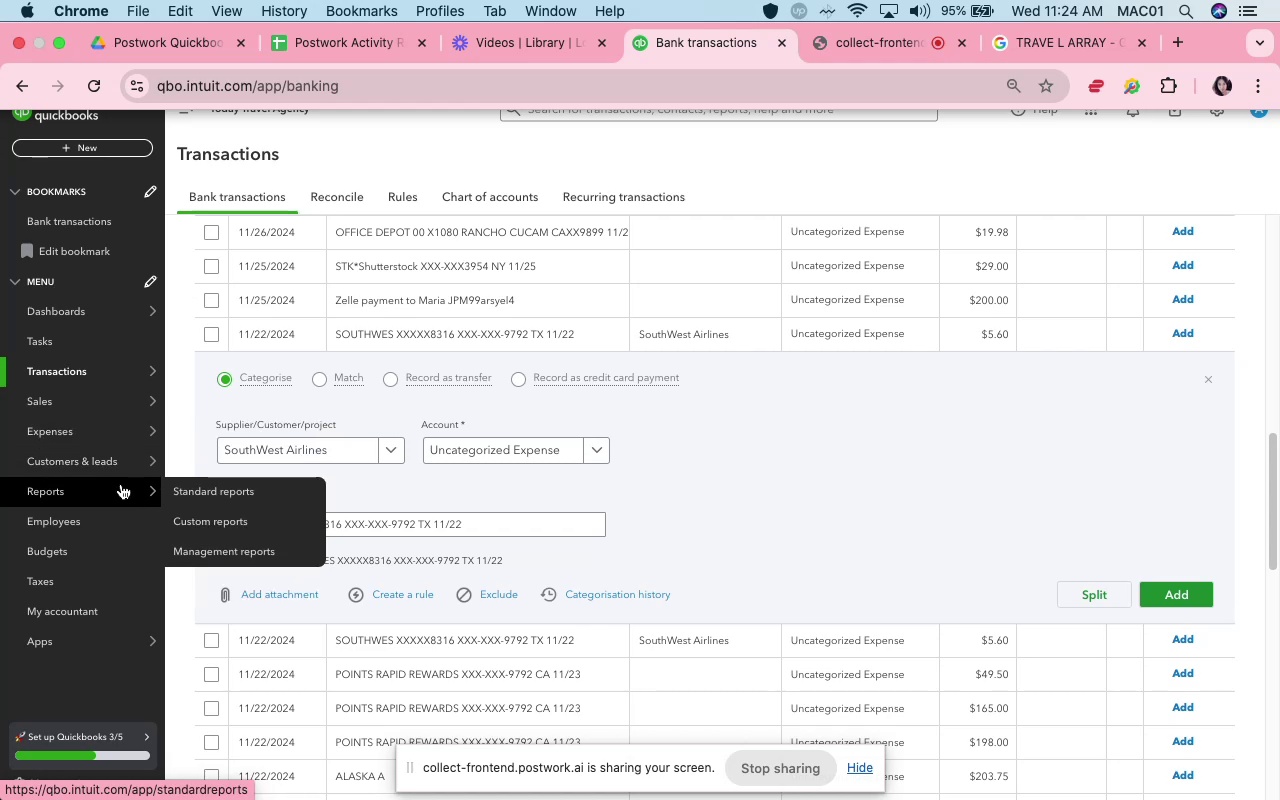 
left_click_drag(start_coordinate=[118, 498], to_coordinate=[116, 510])
 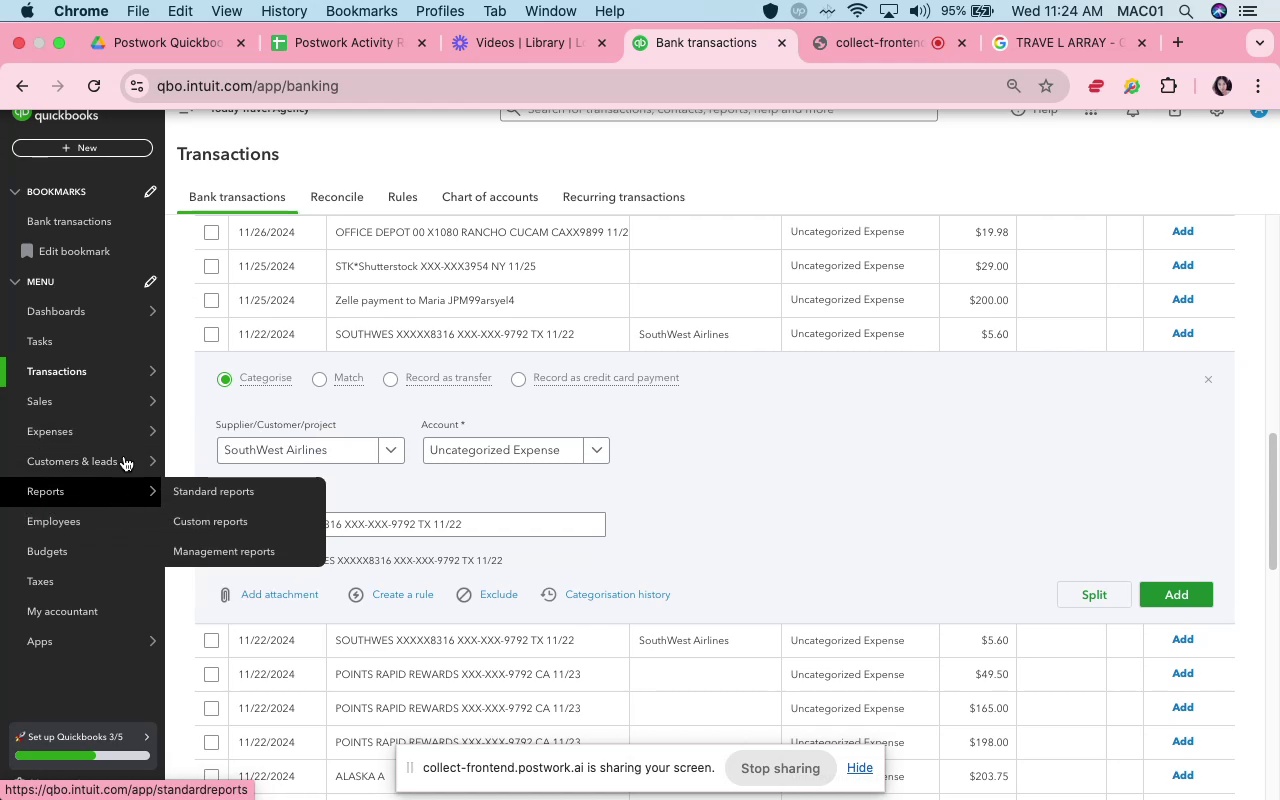 
mouse_move([141, 366])
 